 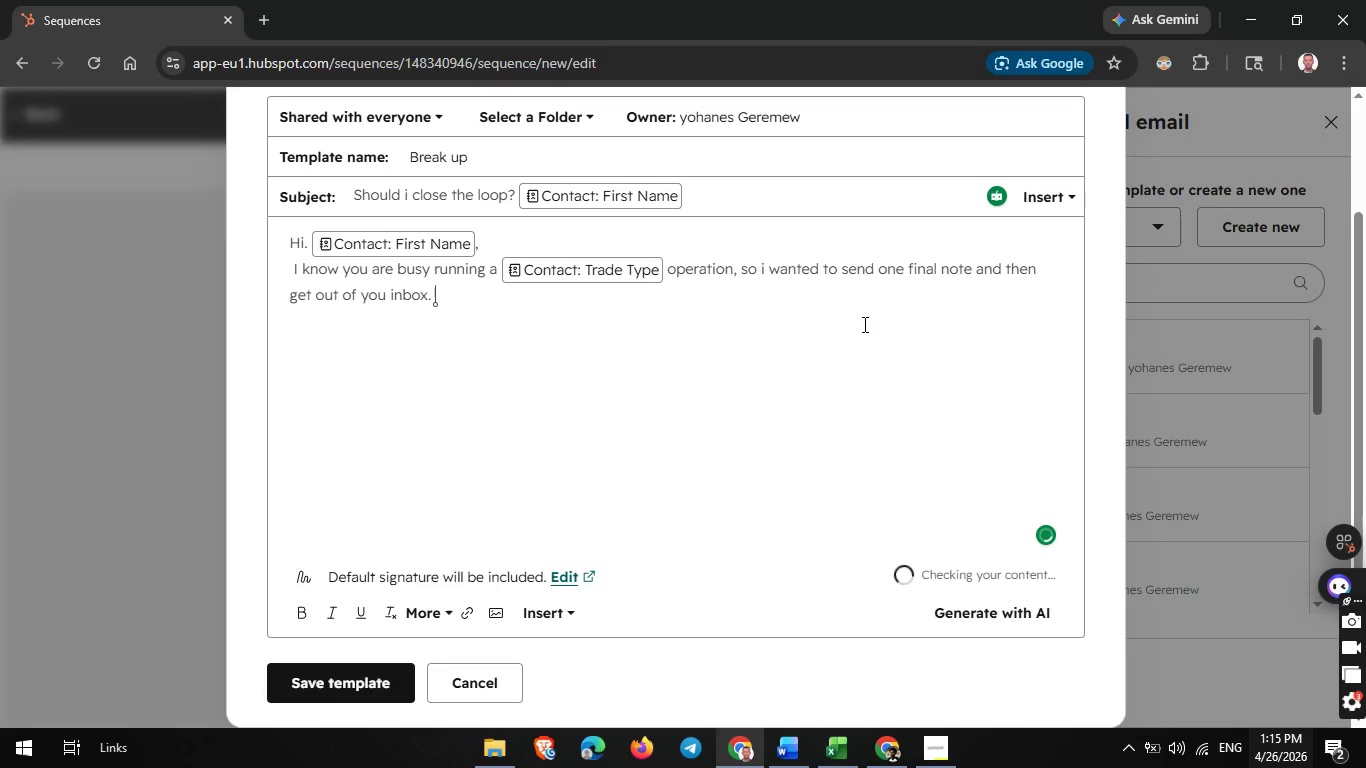 
key(Enter)
 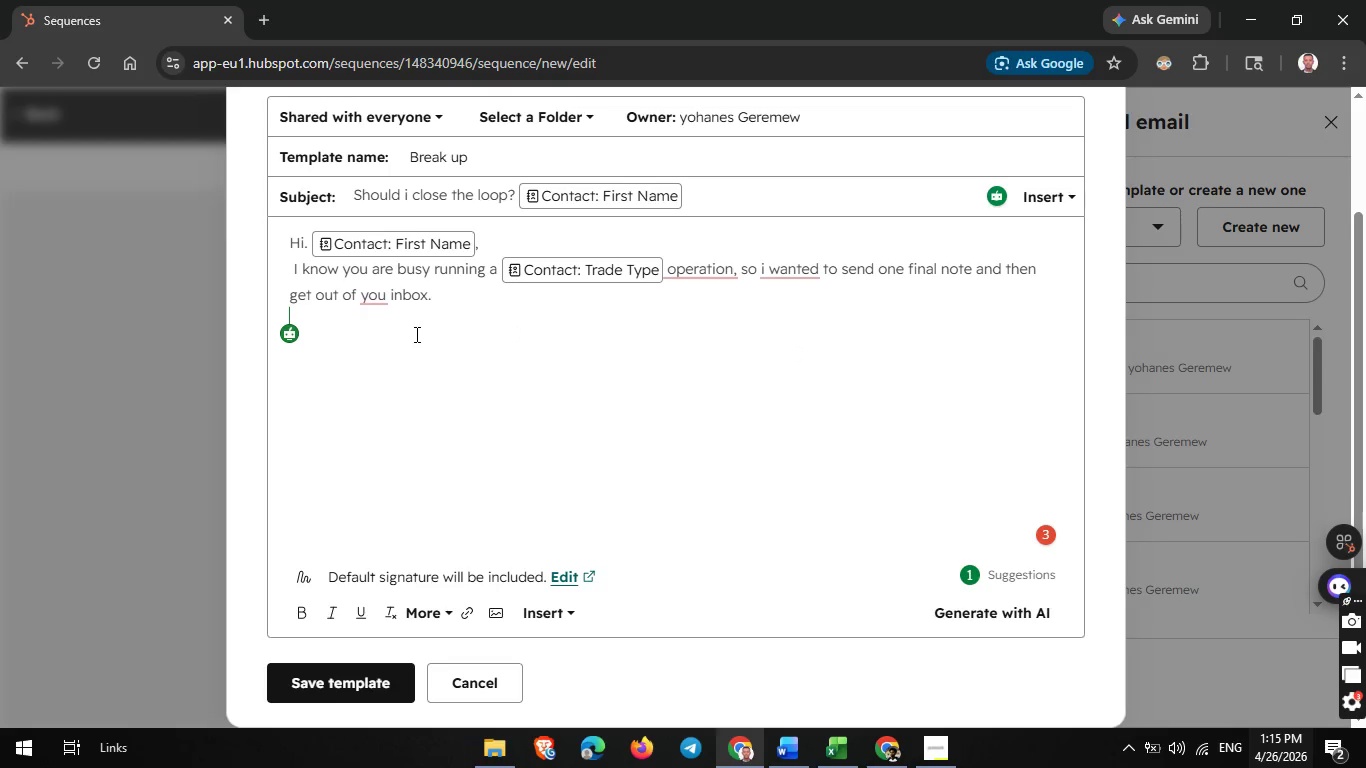 
left_click([386, 304])
 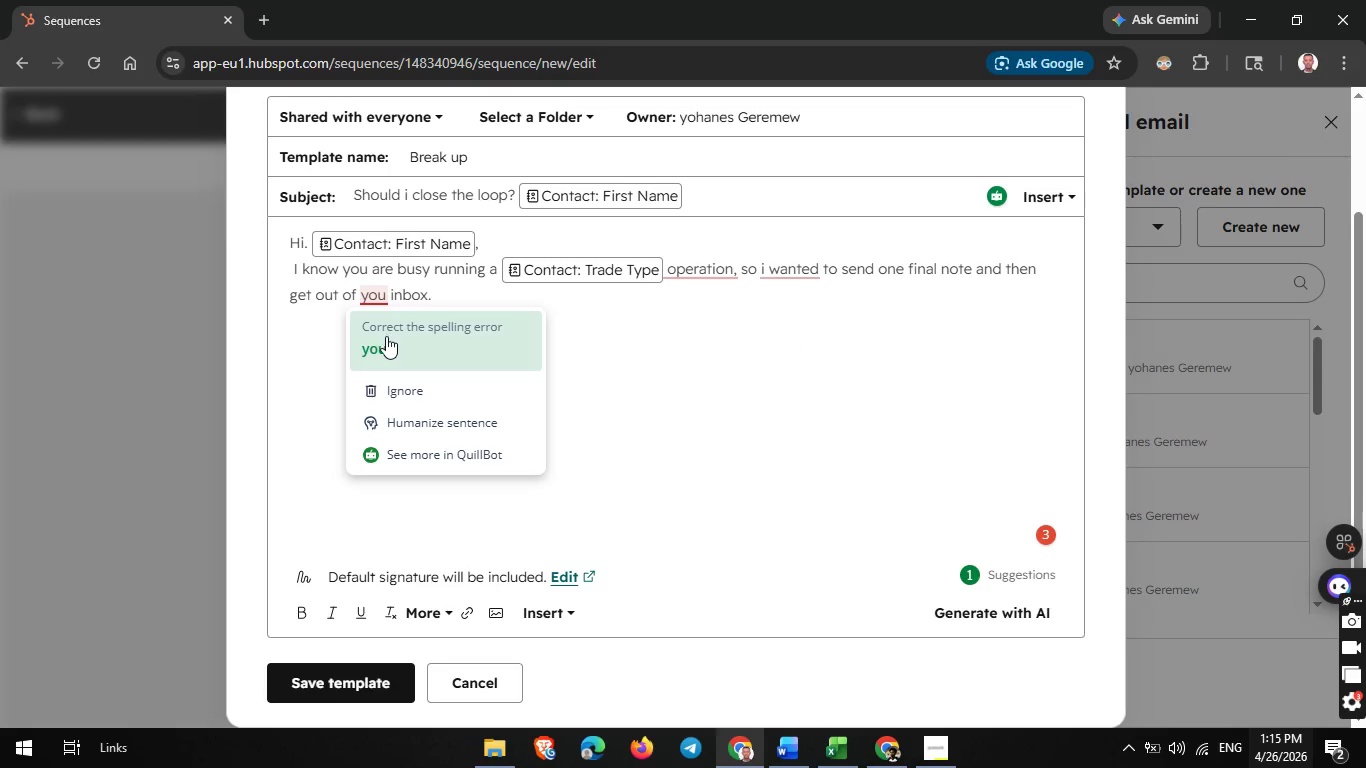 
left_click([386, 336])
 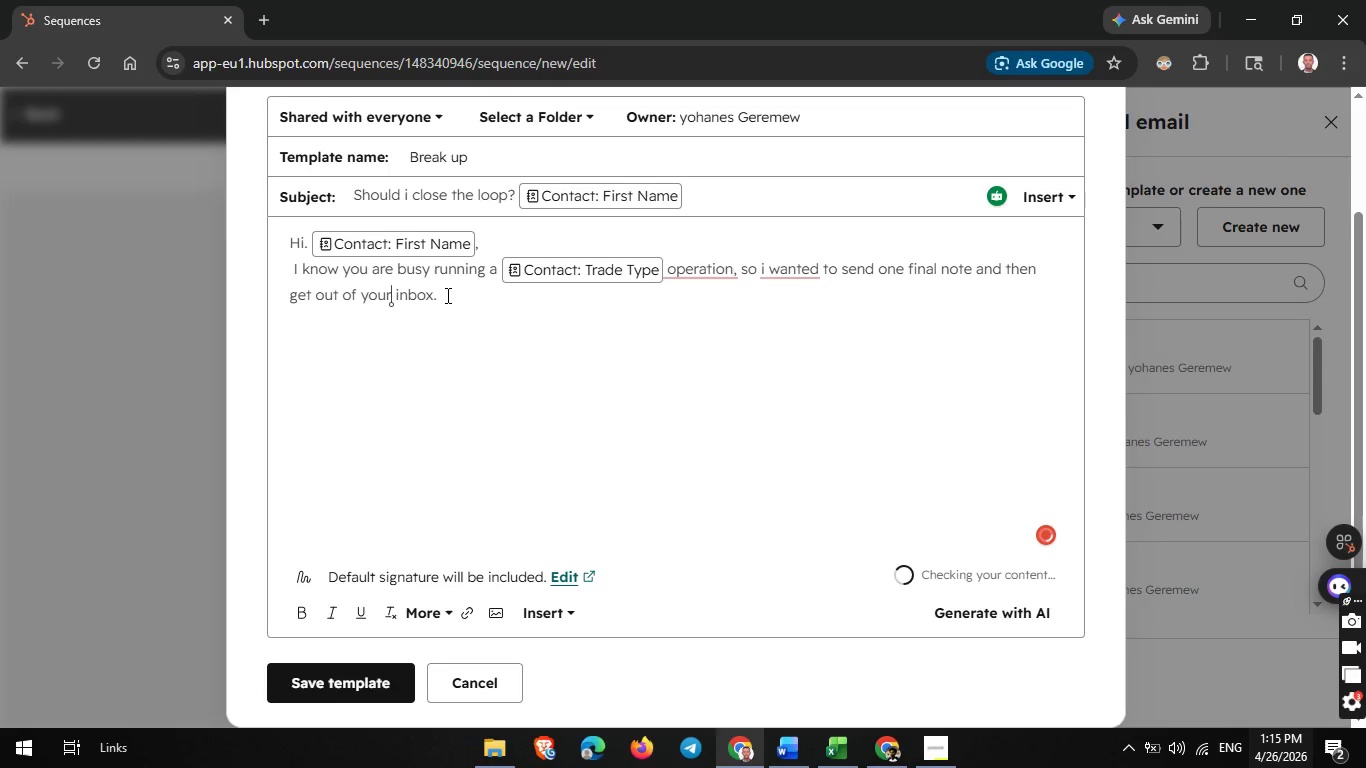 
left_click([449, 295])
 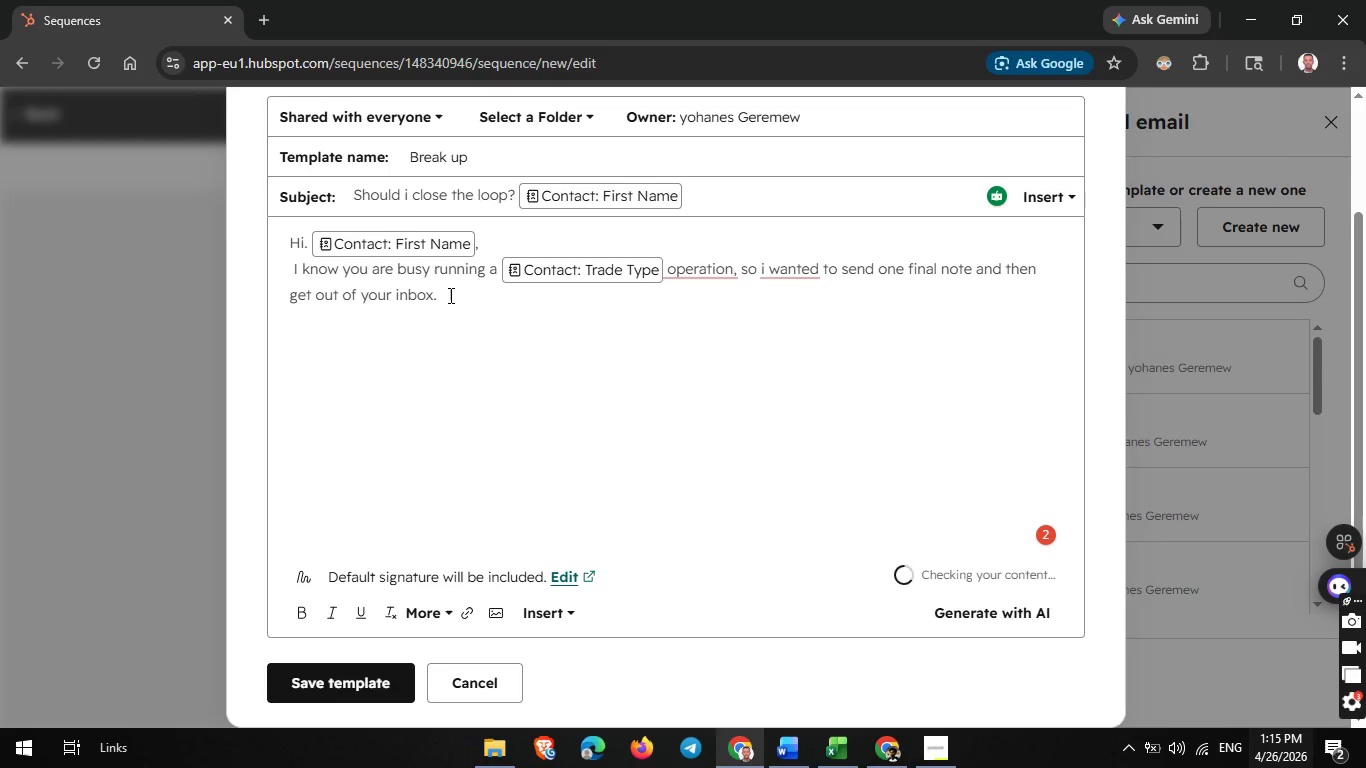 
key(Enter)
 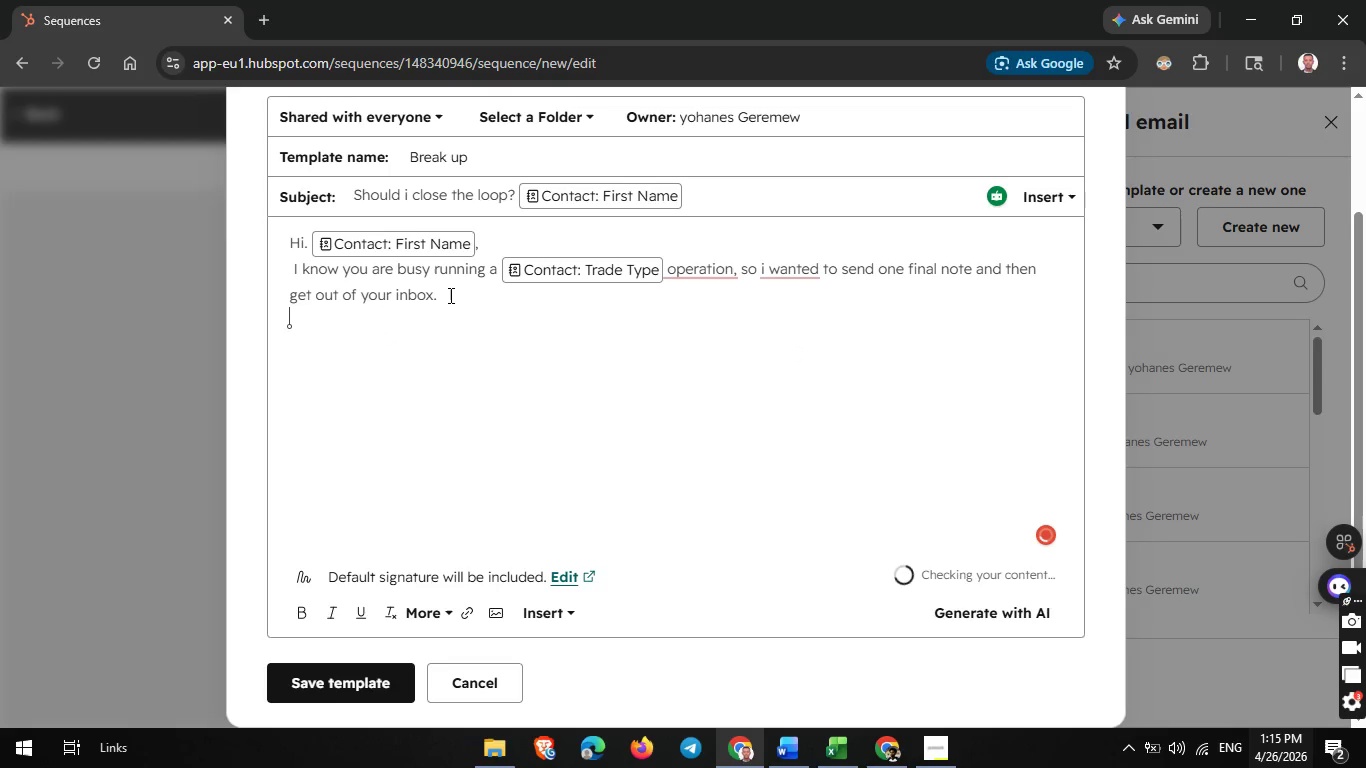 
key(Enter)
 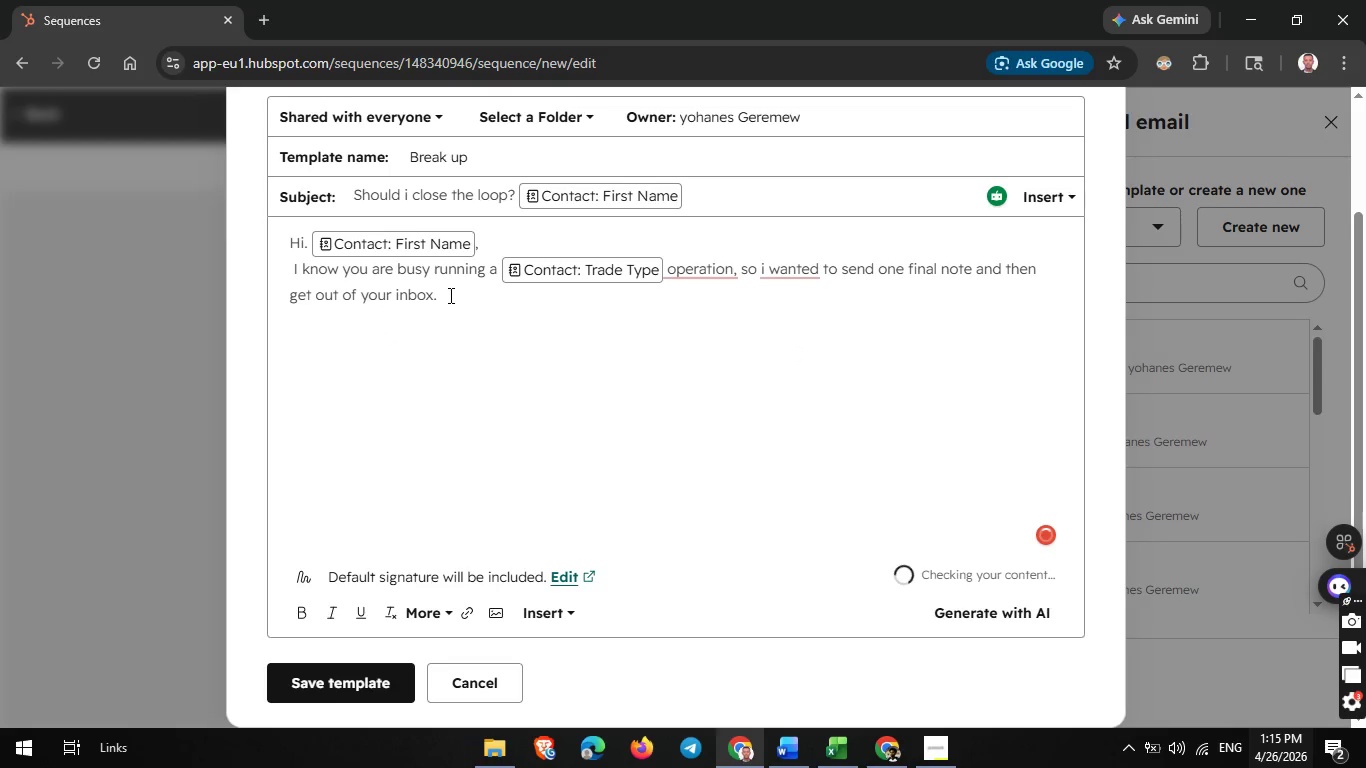 
type(I reached out because many owners wr speak with don't start reve)
key(Backspace)
type(iewing supplemental protectin until after an incident exposes a costly gap )
 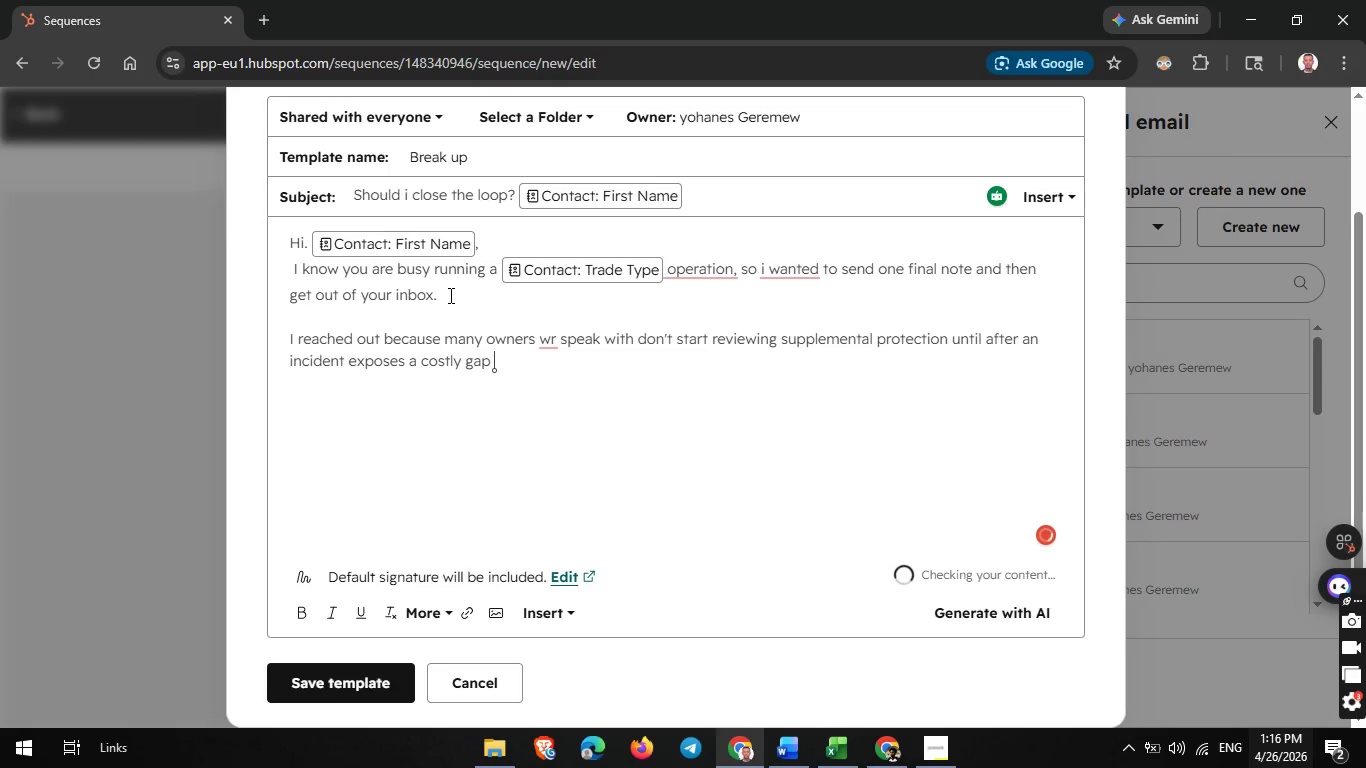 
left_click([558, 385])
 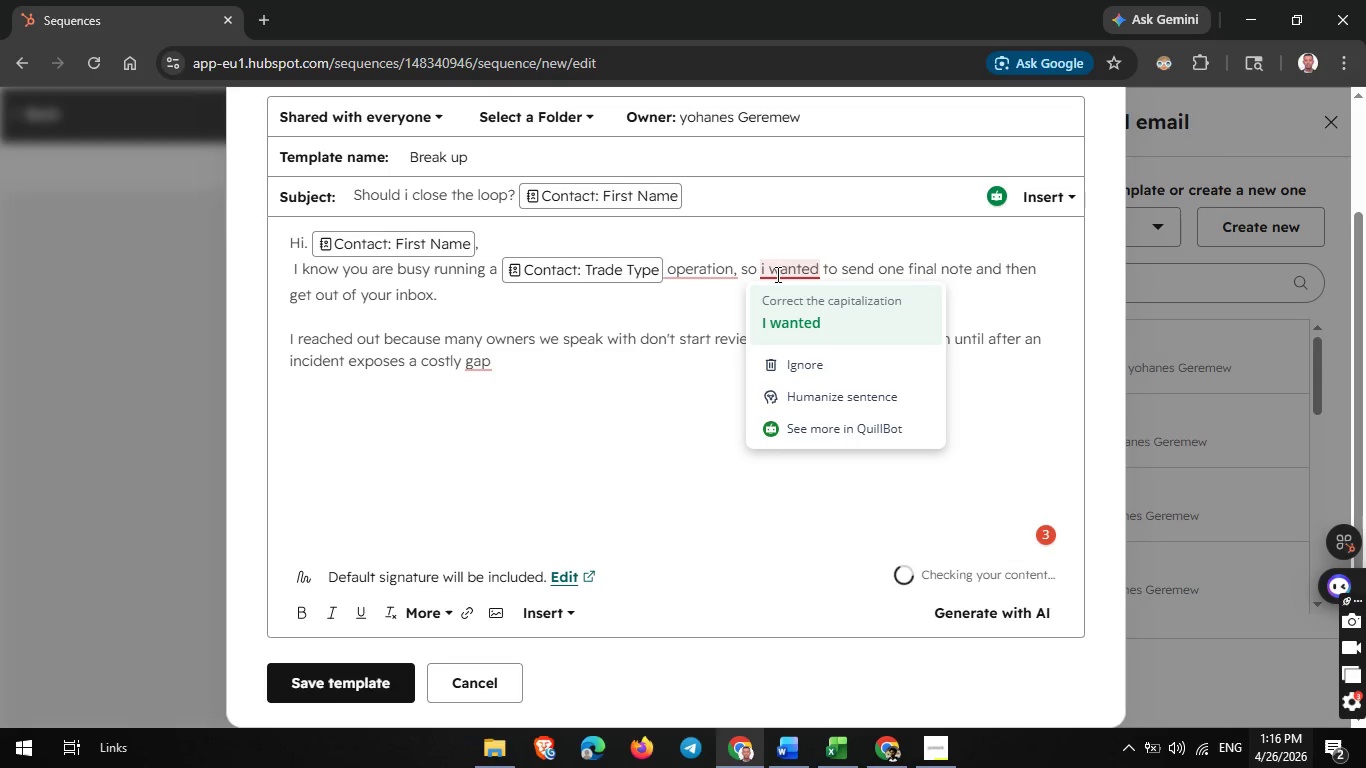 
left_click([796, 308])
 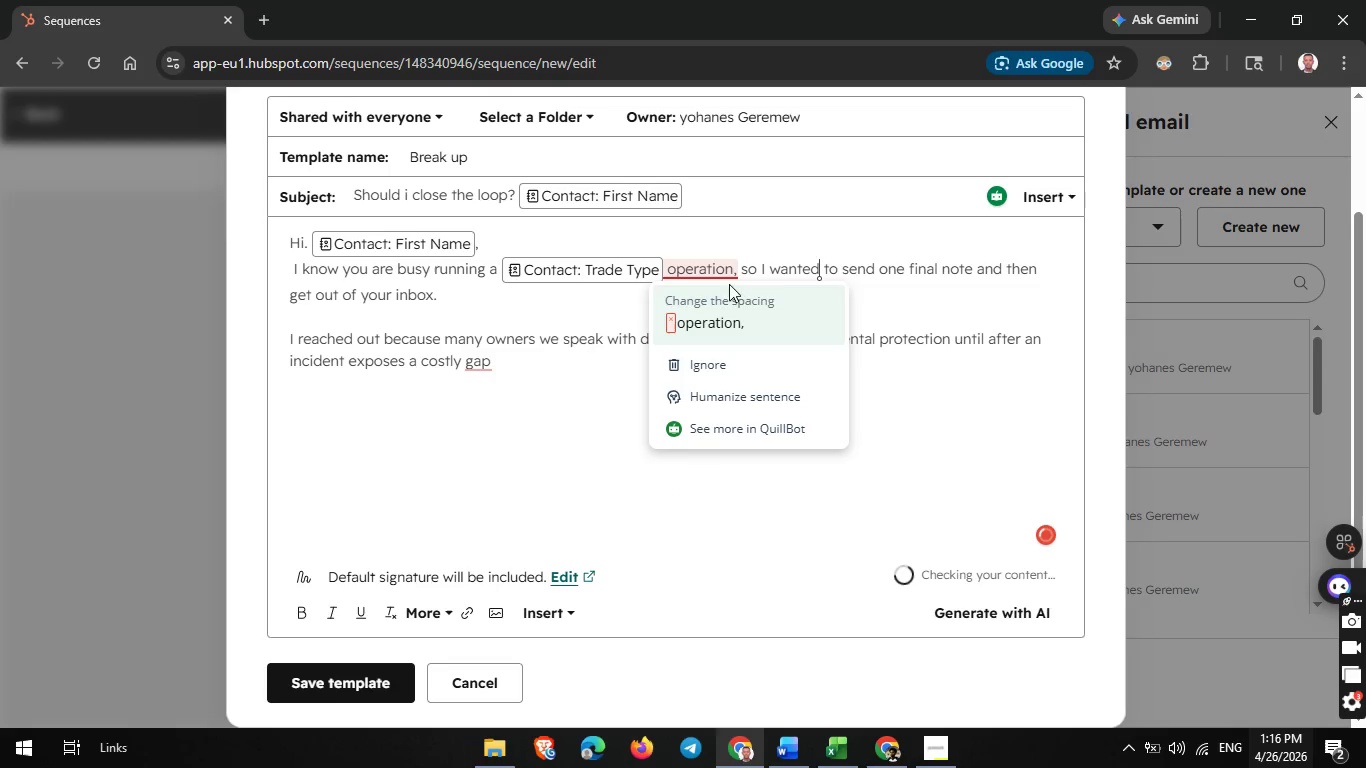 
left_click([726, 312])
 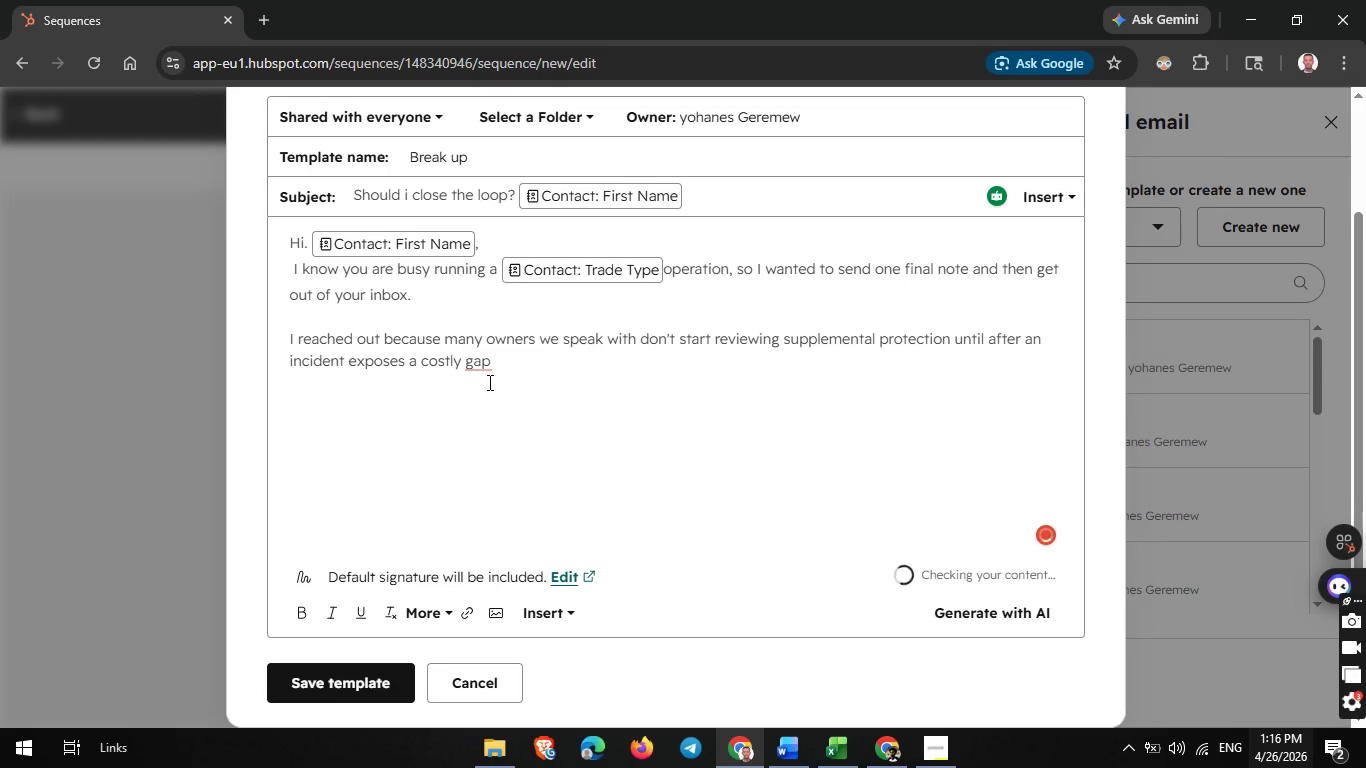 
mouse_move([489, 382])
 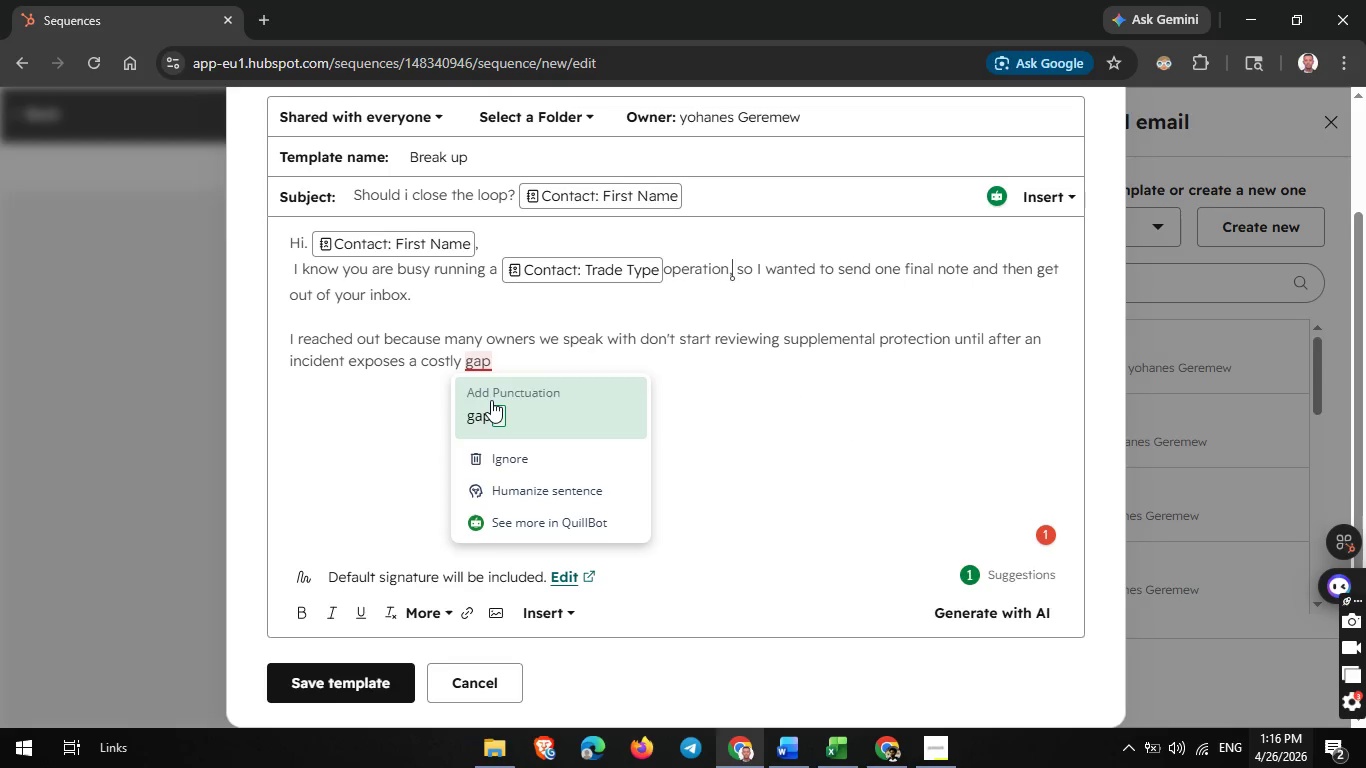 
left_click([491, 400])
 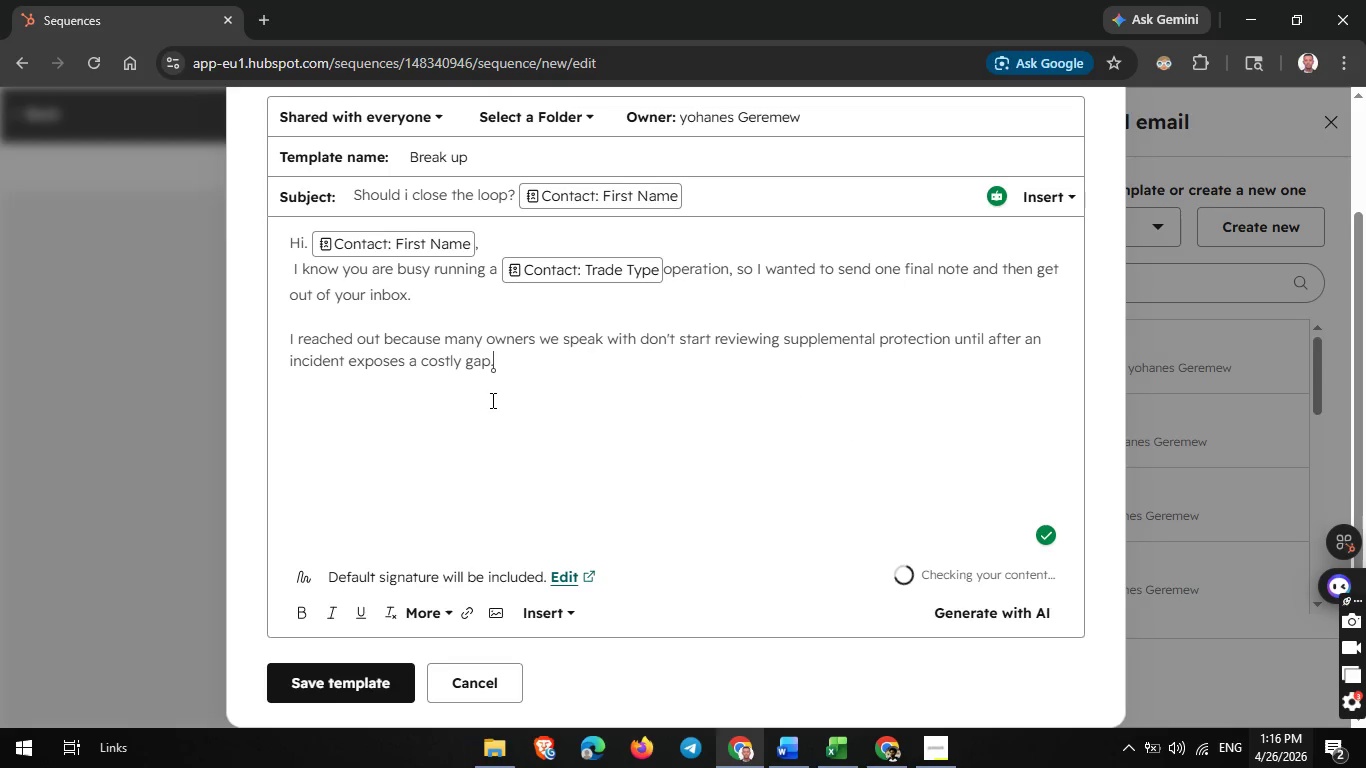 
key(Enter)
 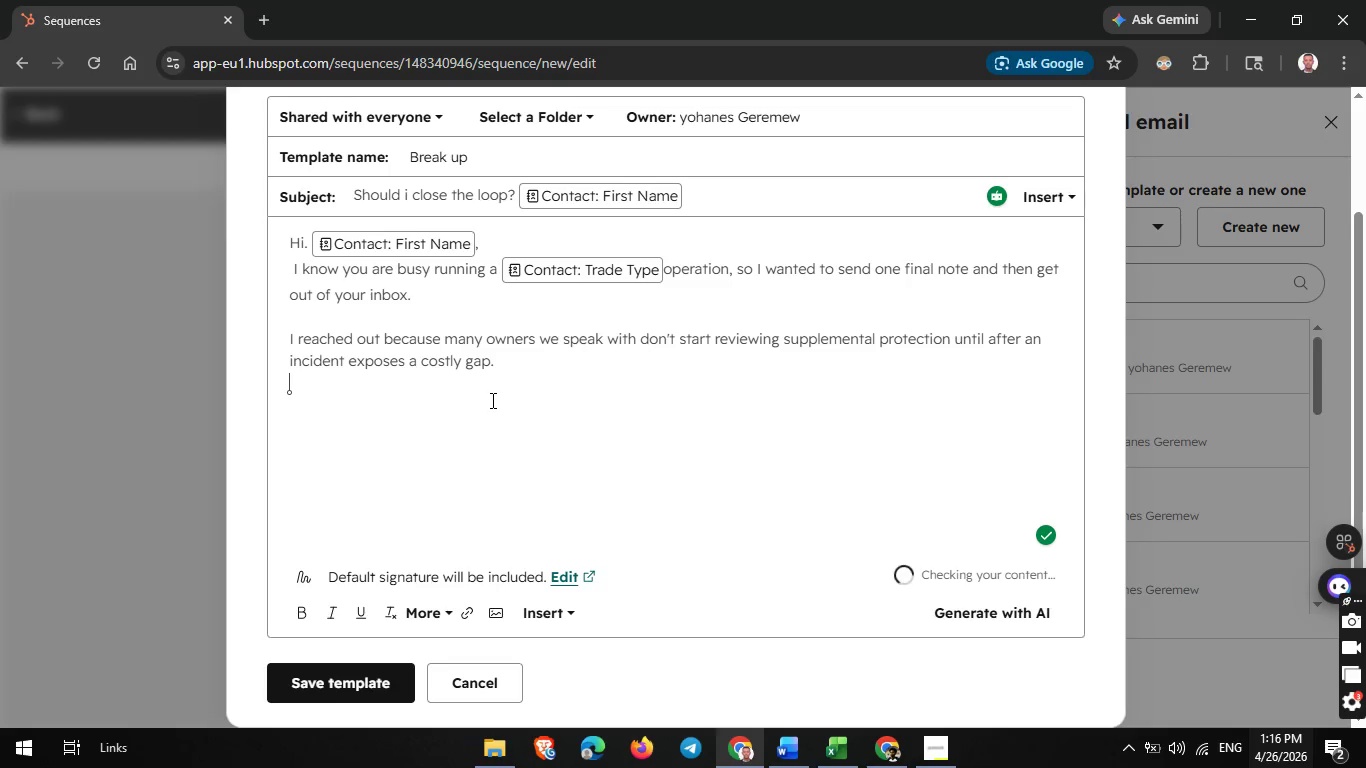 
key(Enter)
 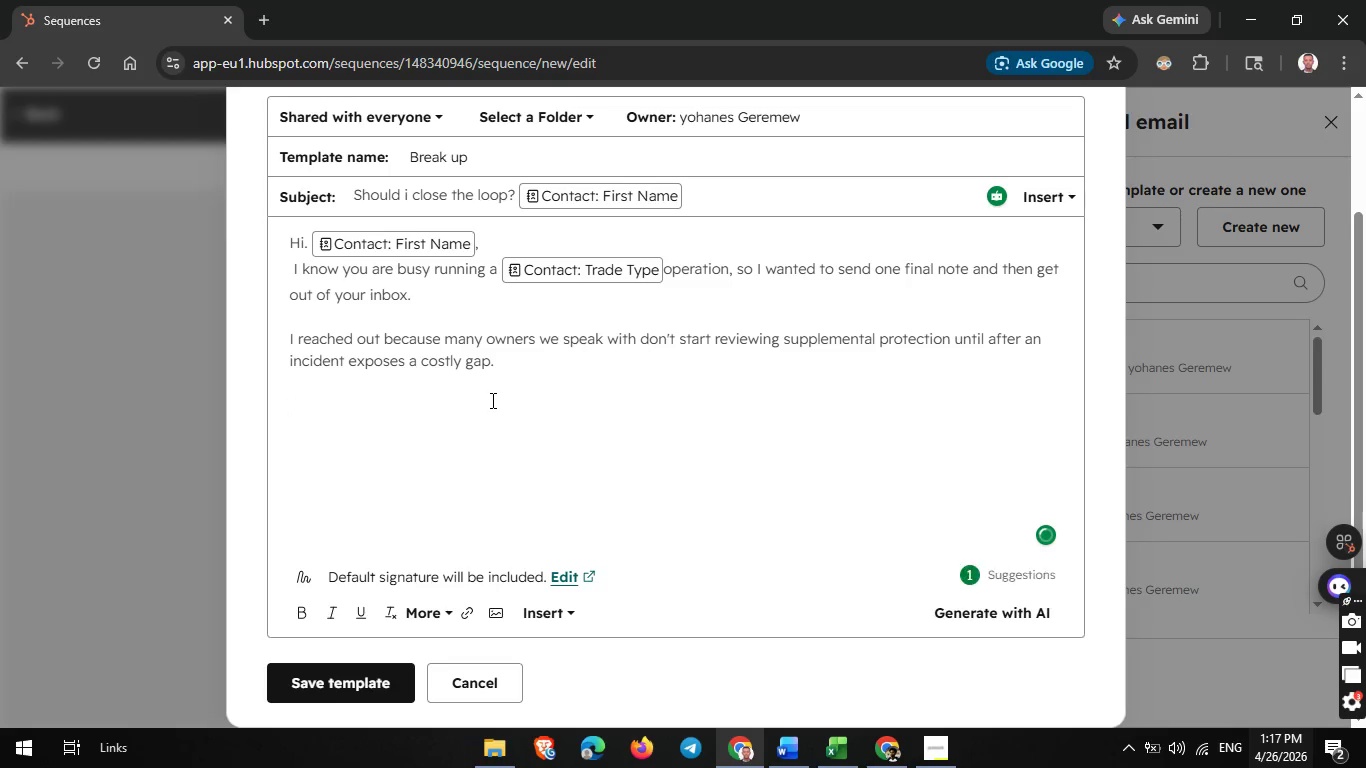 
type(By then )
key(Backspace)
type(, options often)
 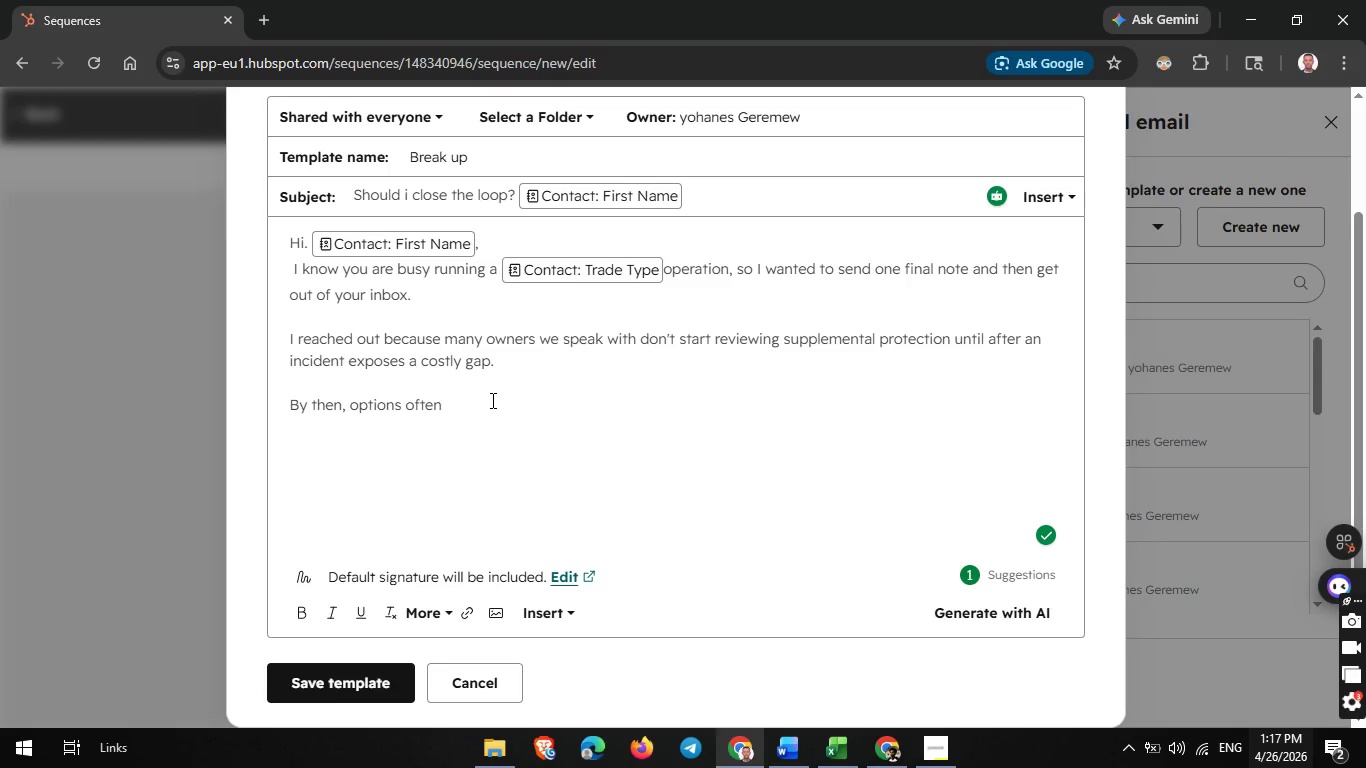 
type( feel reactive )
 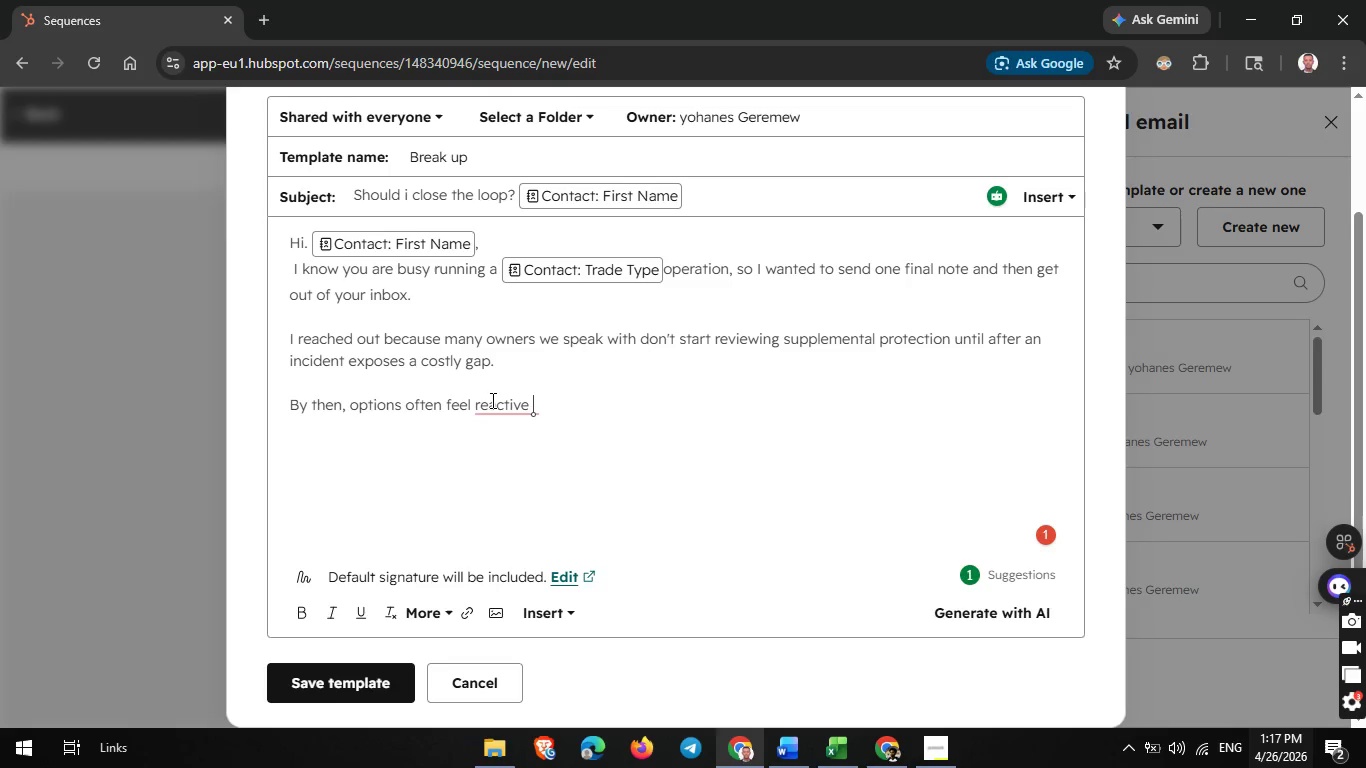 
type(isn)
key(Backspace)
key(Backspace)
type(nstes)
key(Backspace)
type(ad of sta)
key(Backspace)
type(rategic.)
 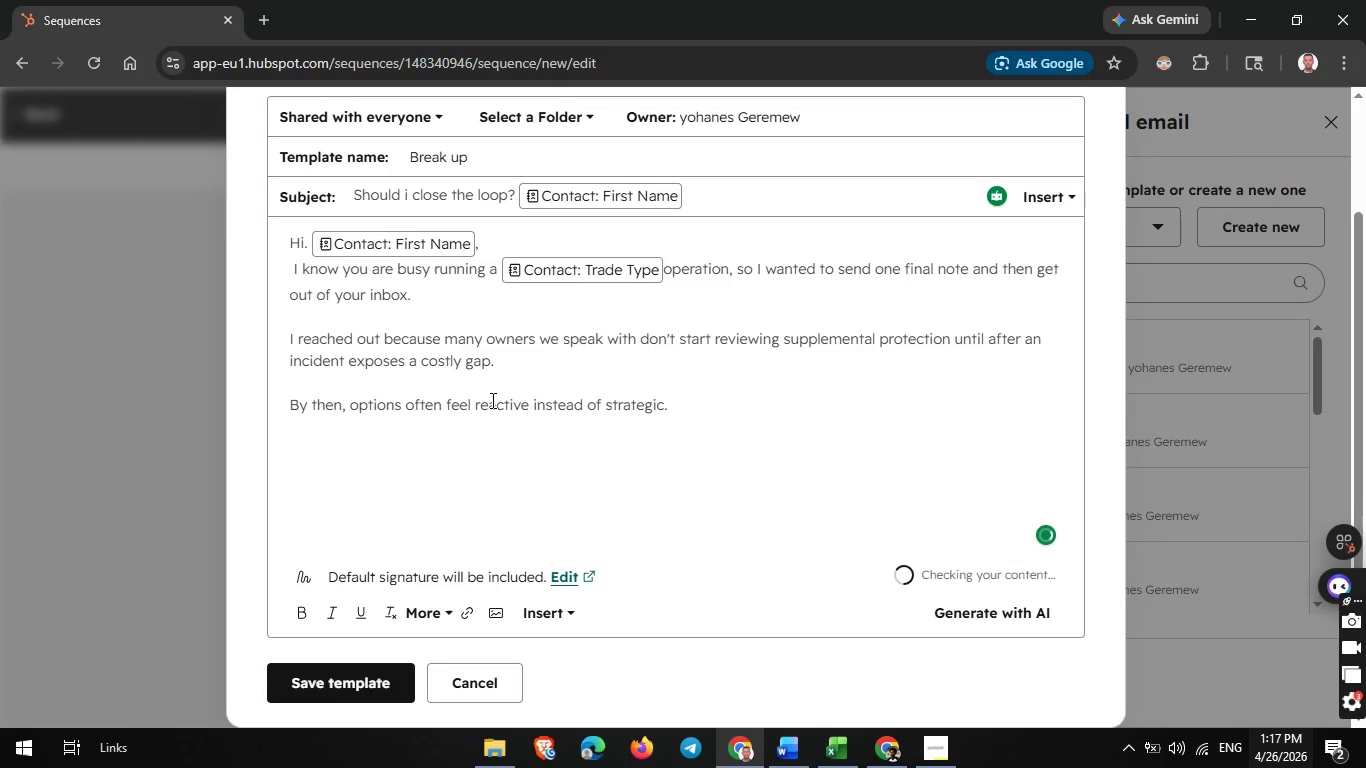 
key(Enter)
 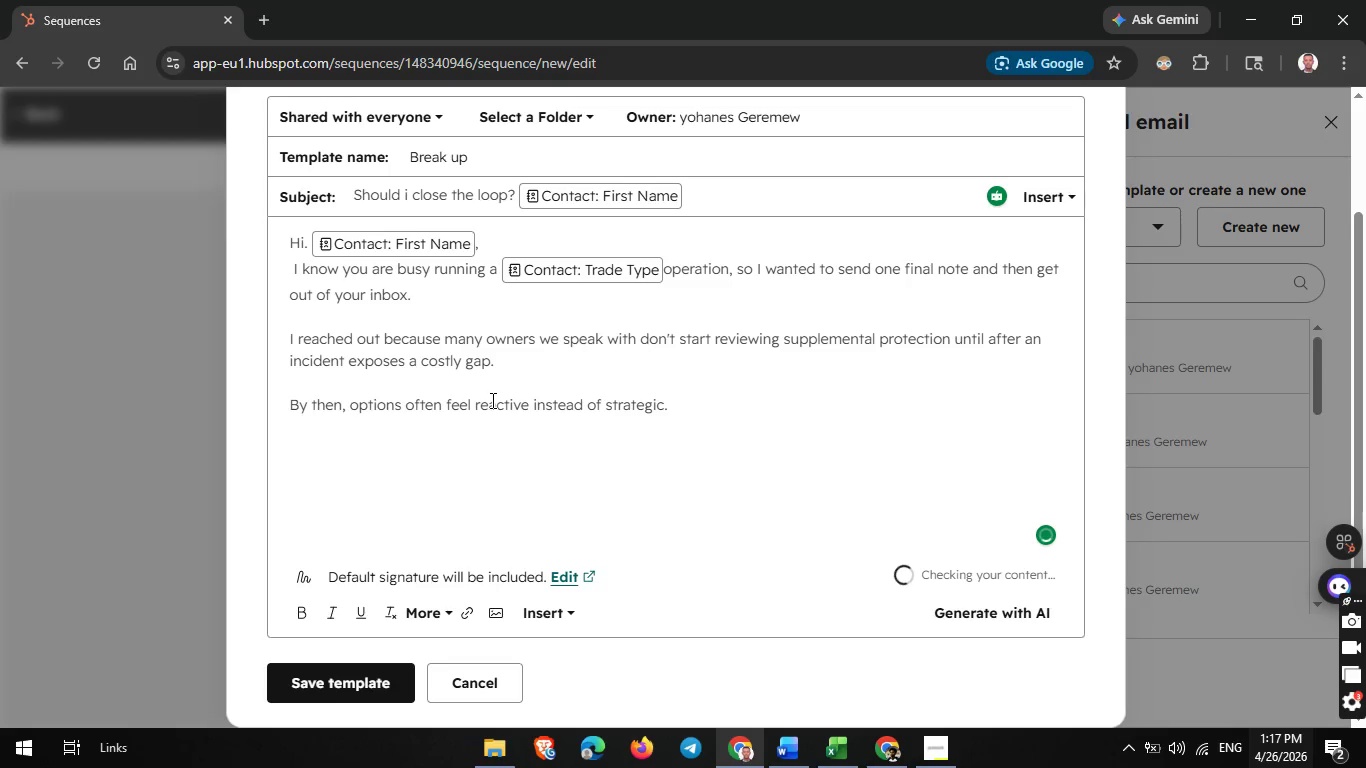 
key(Enter)
 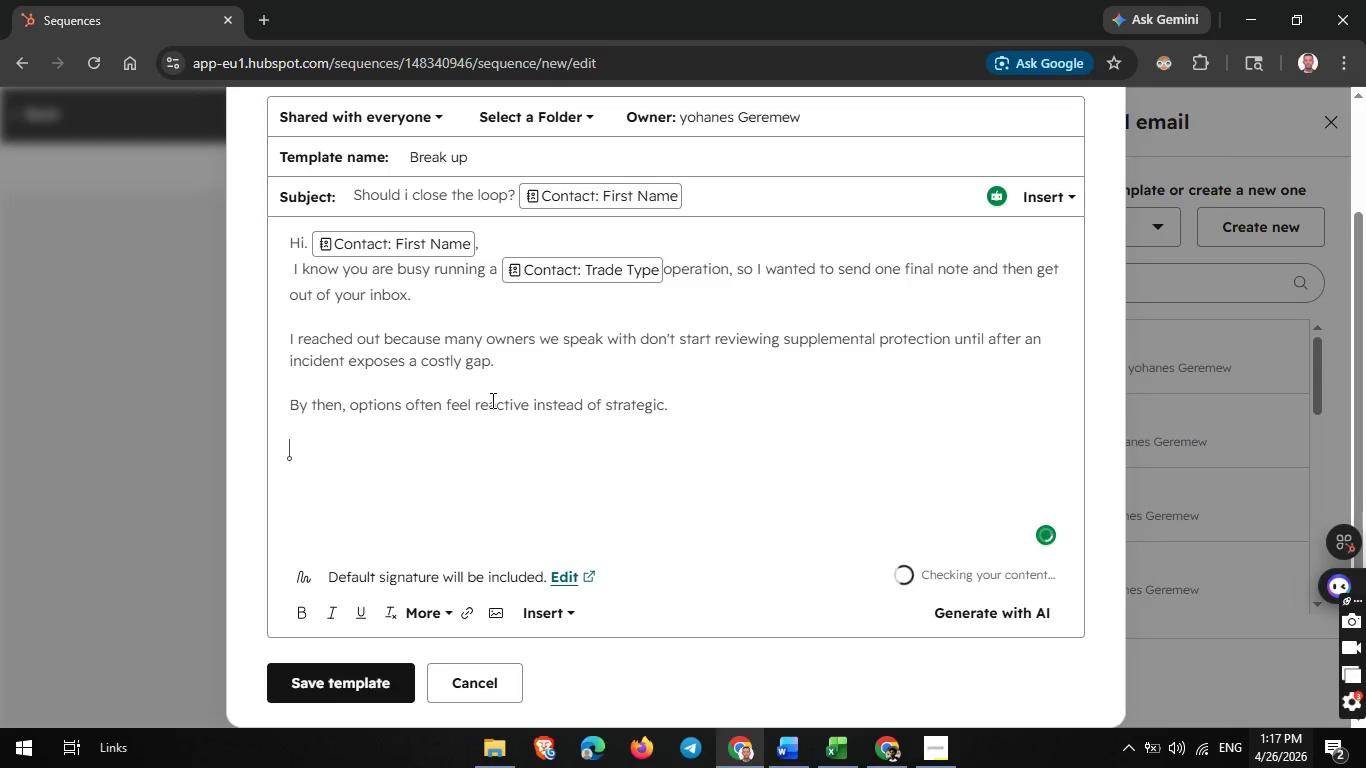 
type(My goal was simply to offer)
 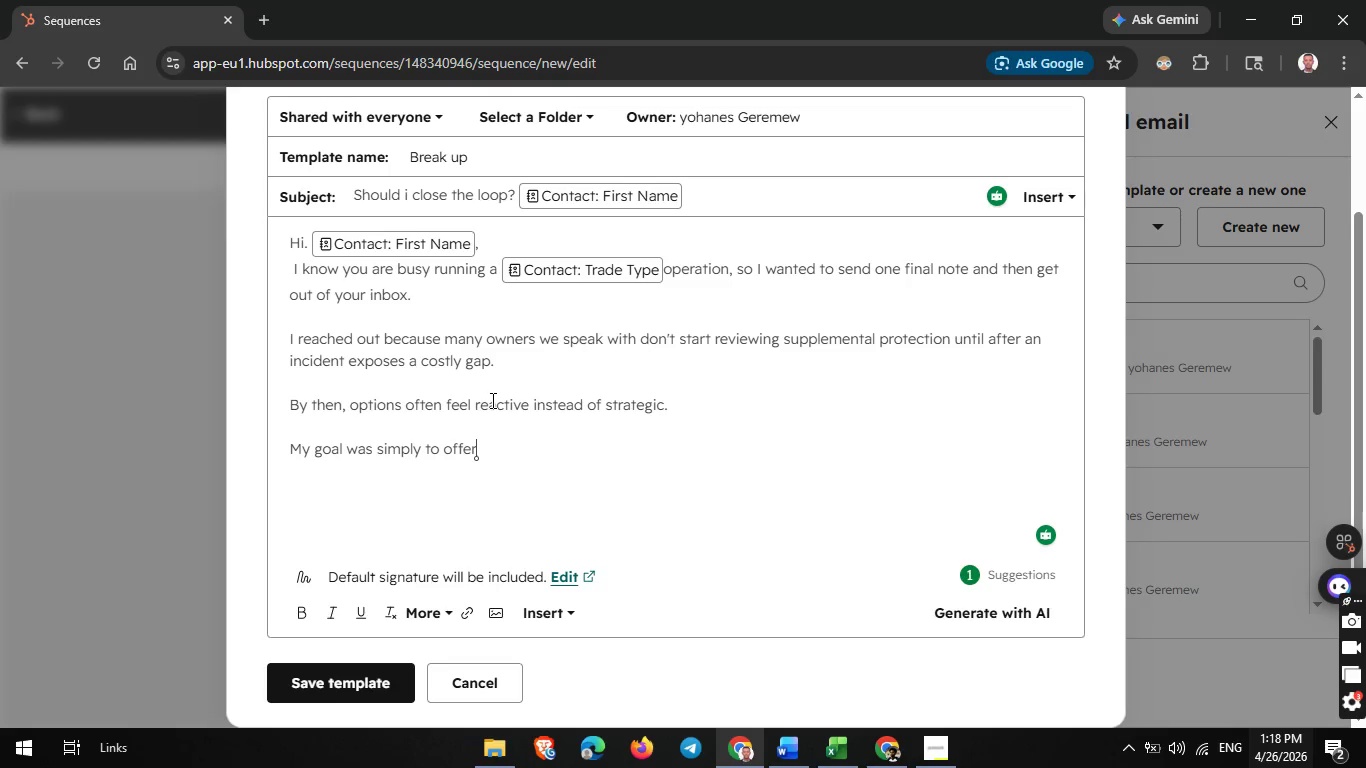 
wait(13.22)
 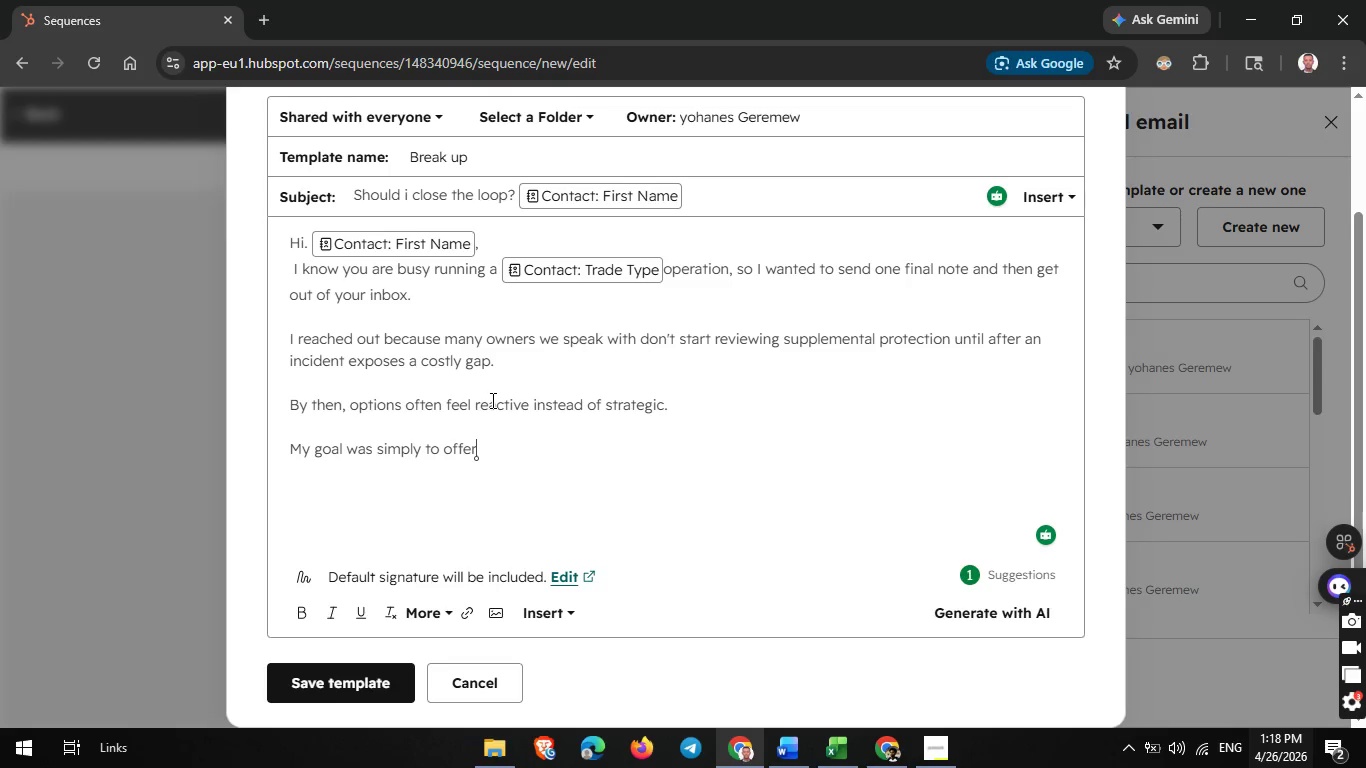 
key(Space)
 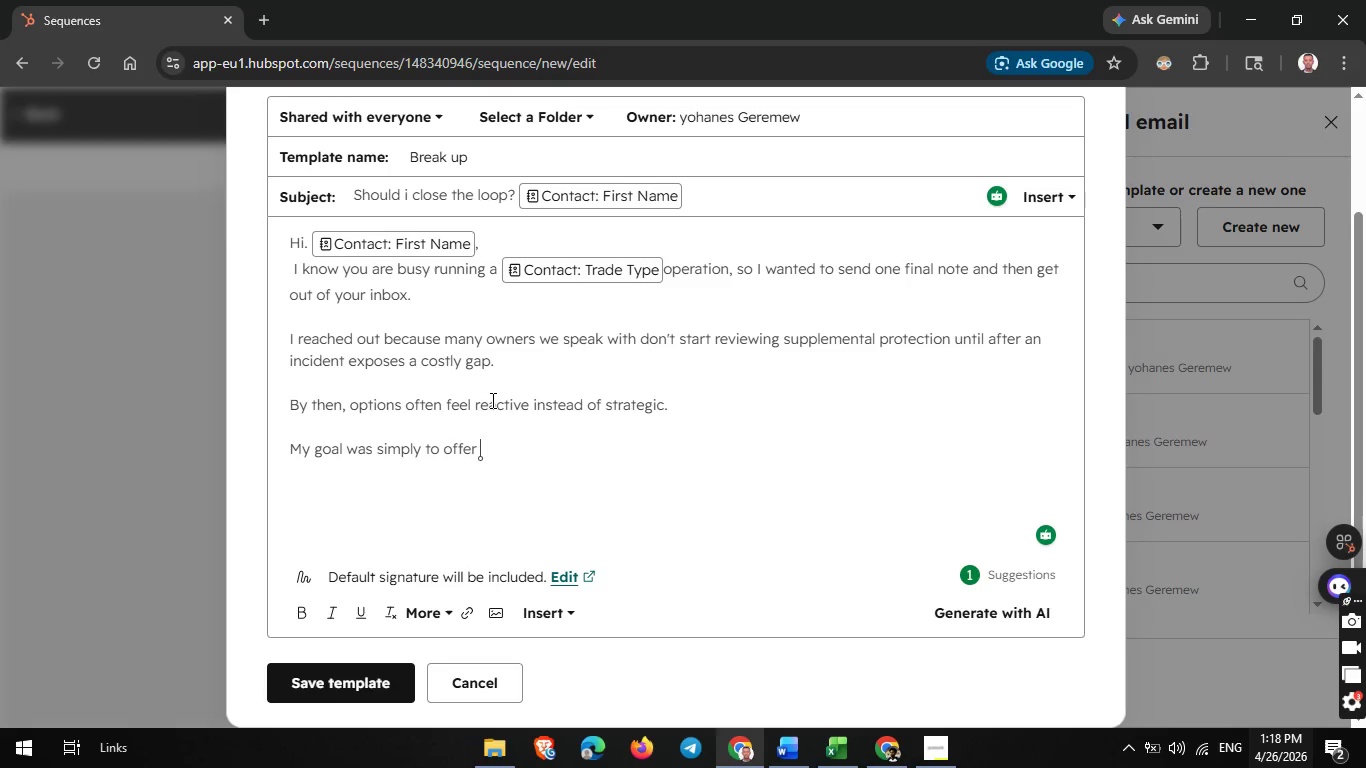 
key(A)
 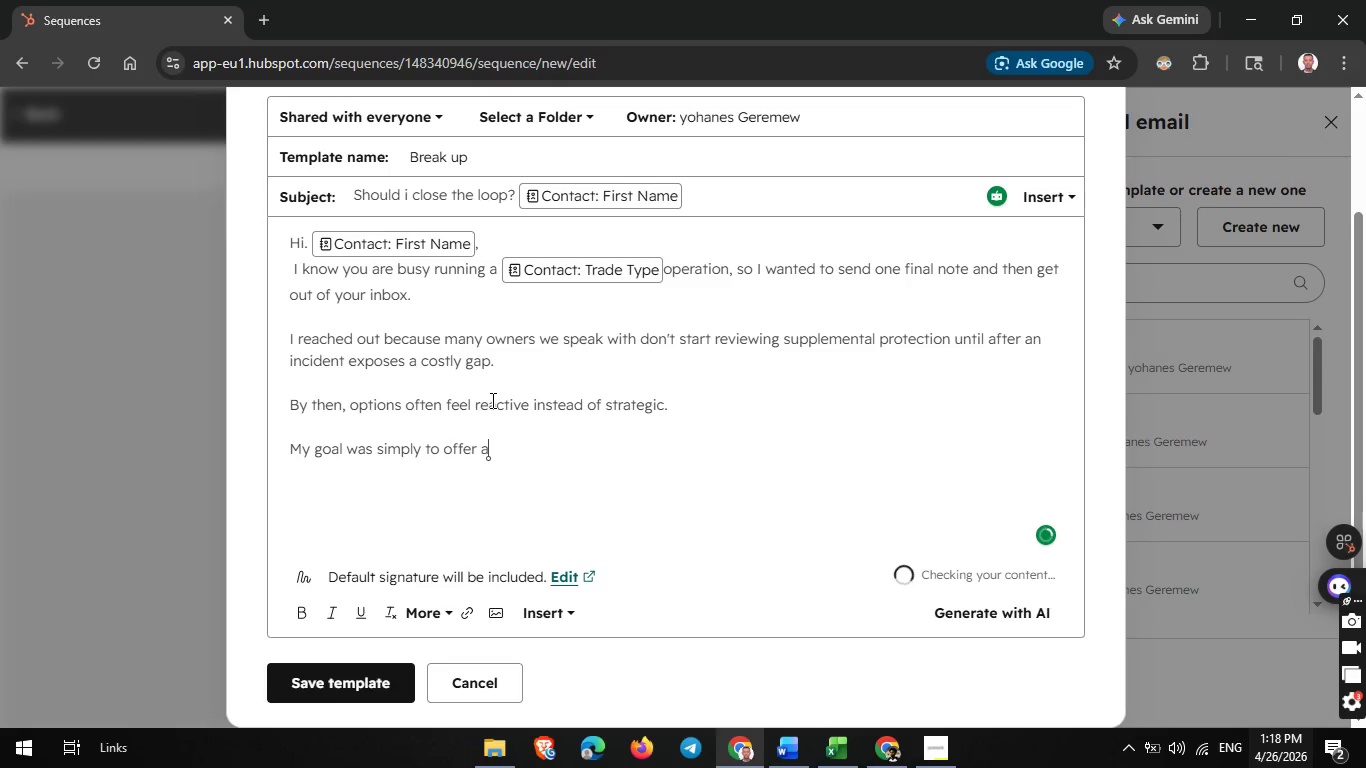 
key(Space)
 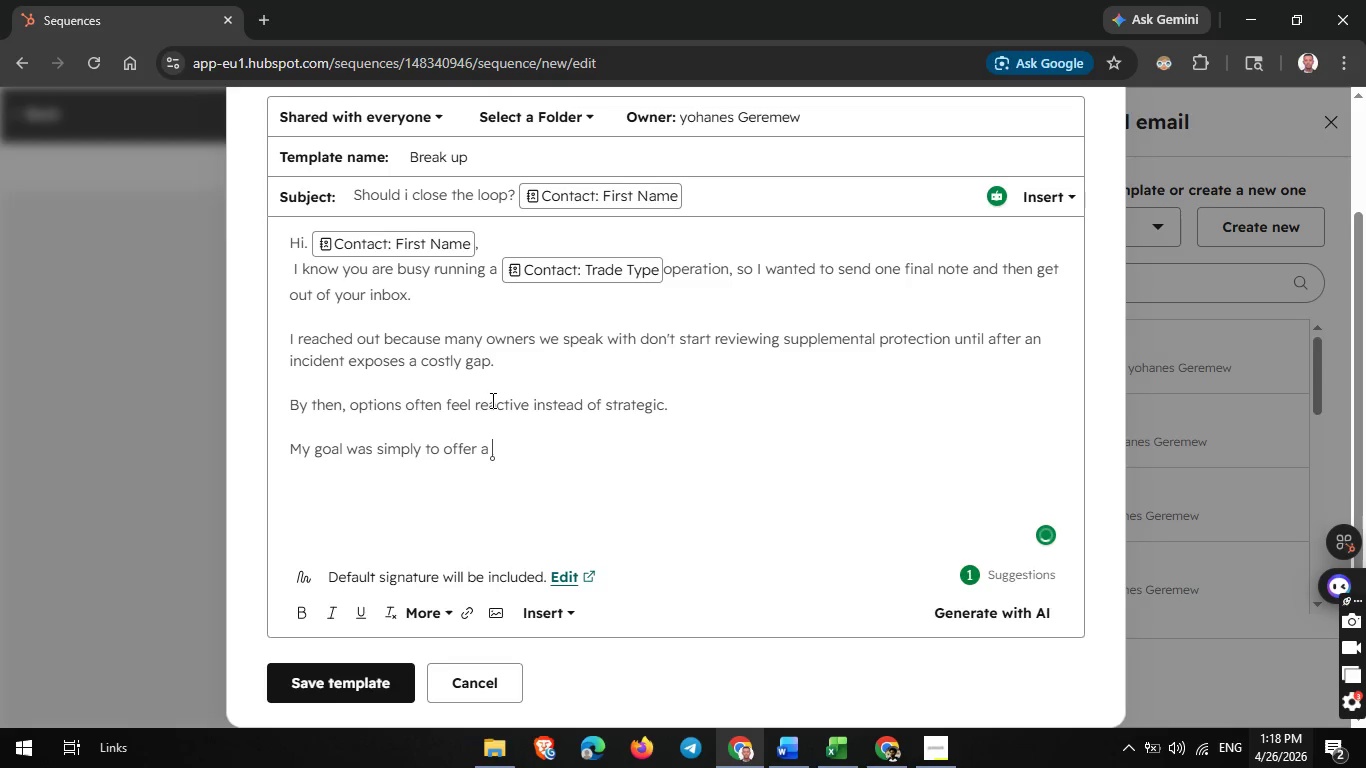 
type(proactive conversation around protecting your crew while reducing o)
key(Backspace)
type(potenta)
key(Backspace)
type(ial financial pressuer)
key(Backspace)
key(Backspace)
type(re on the business.)
 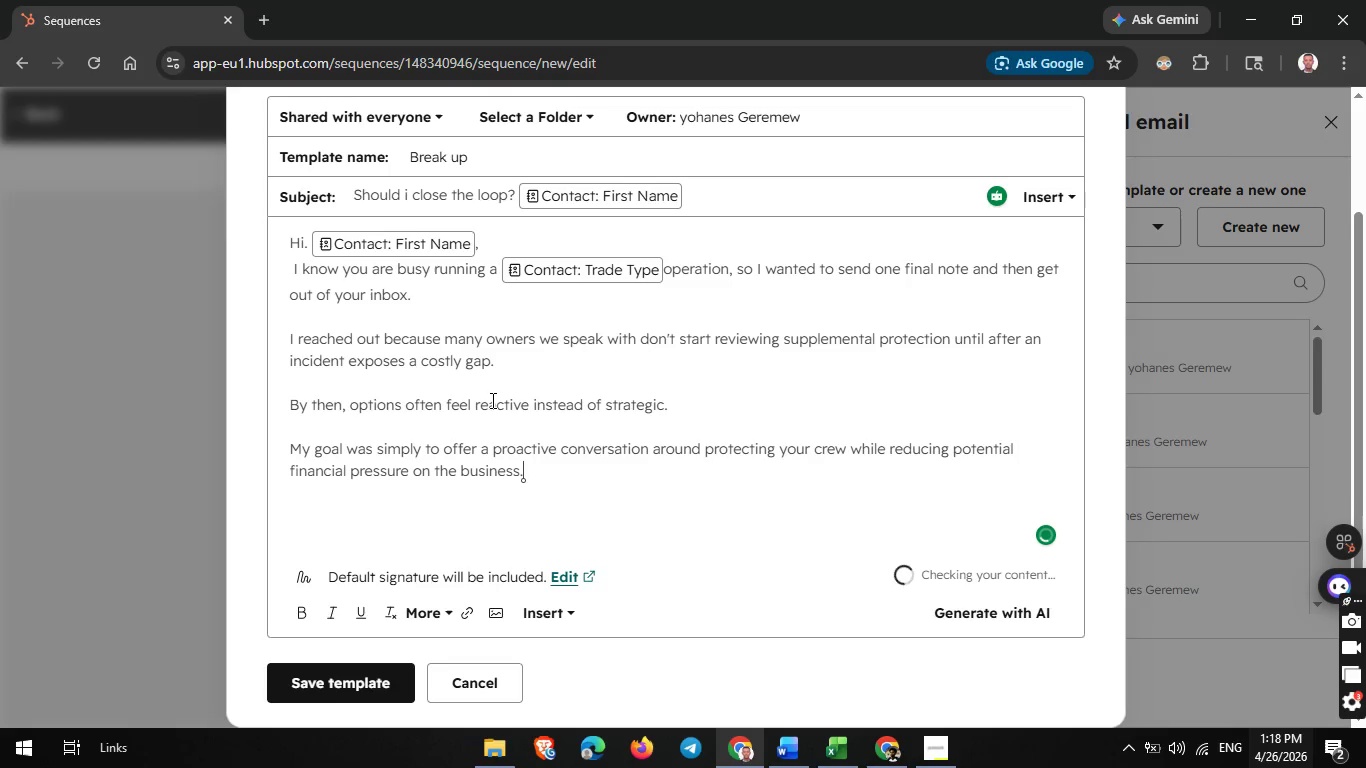 
key(Enter)
 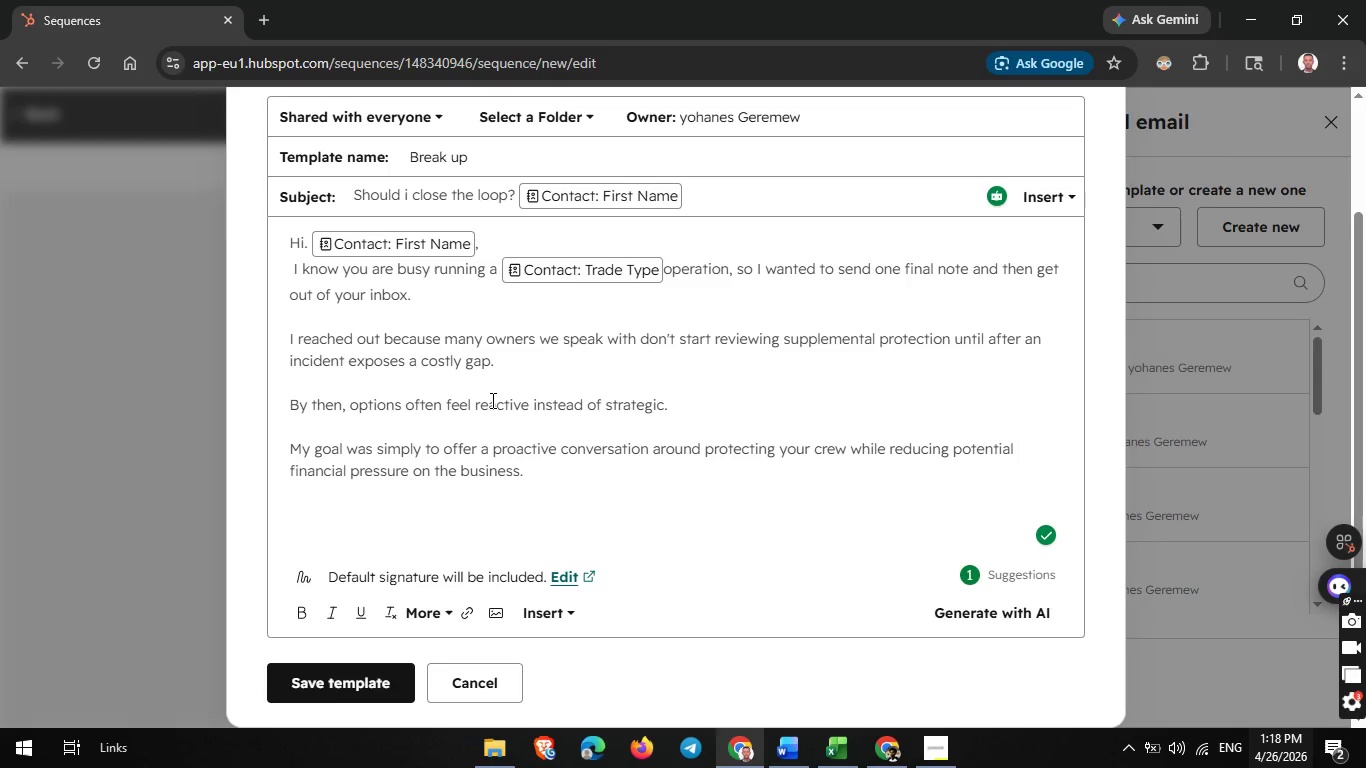 
type(no salws)
key(Backspace)
key(Backspace)
type(es )
 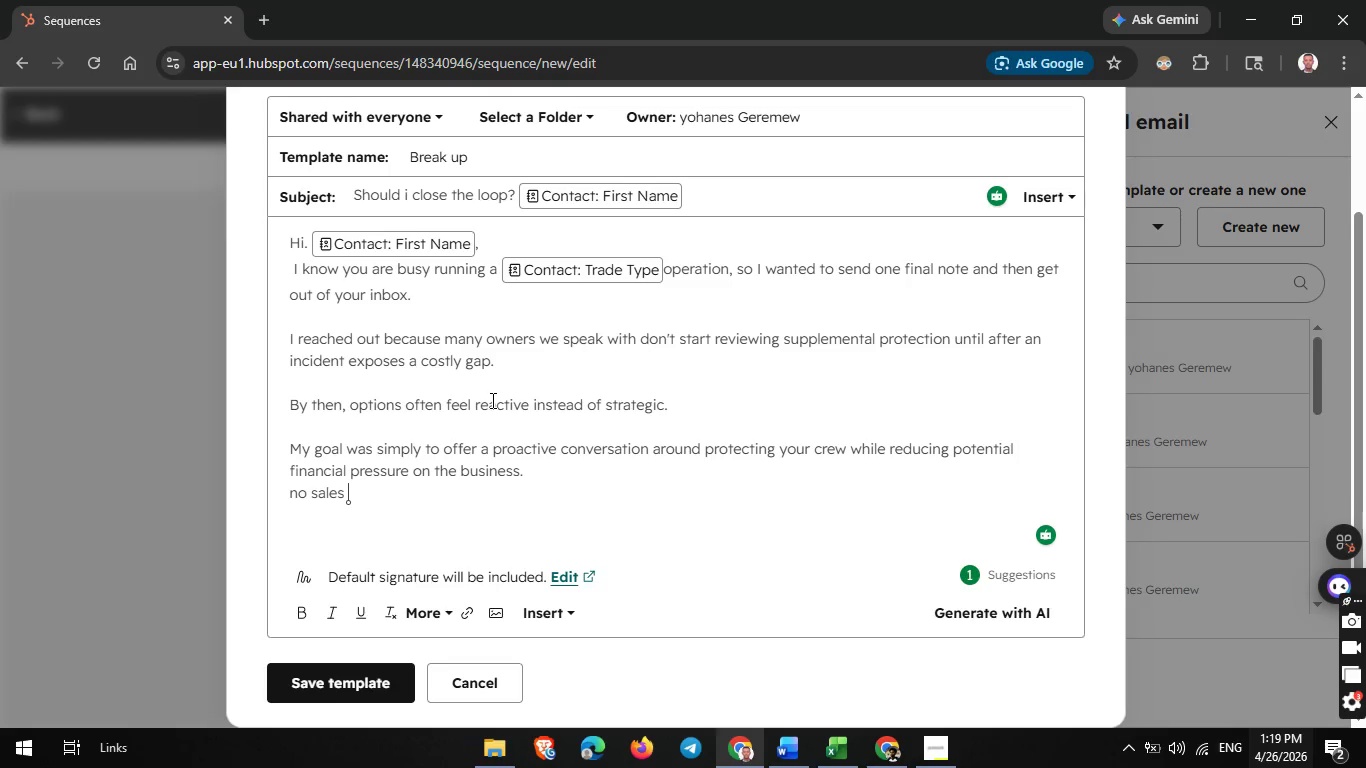 
wait(12.94)
 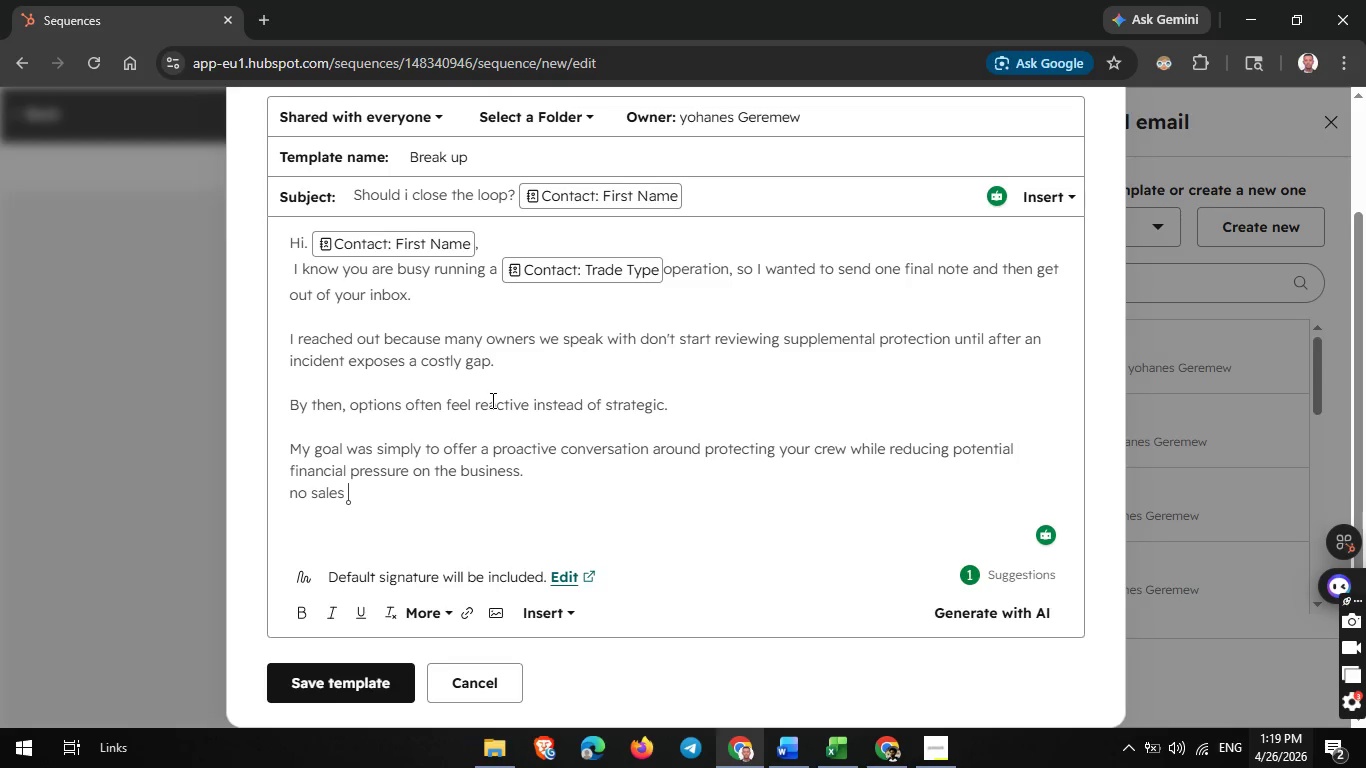 
scroll: coordinate [262, 681], scroll_direction: down, amount: 4.0
 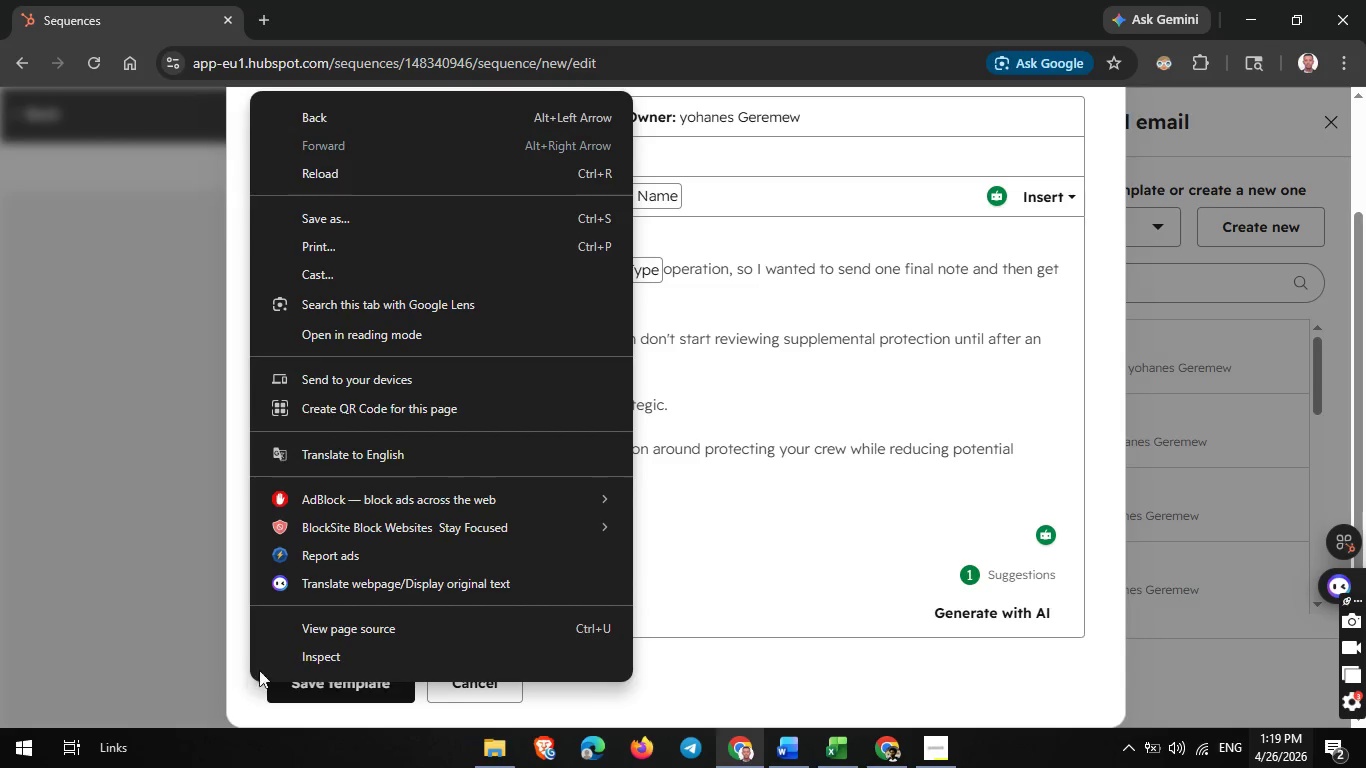 
scroll: coordinate [35, 342], scroll_direction: up, amount: 2.0
 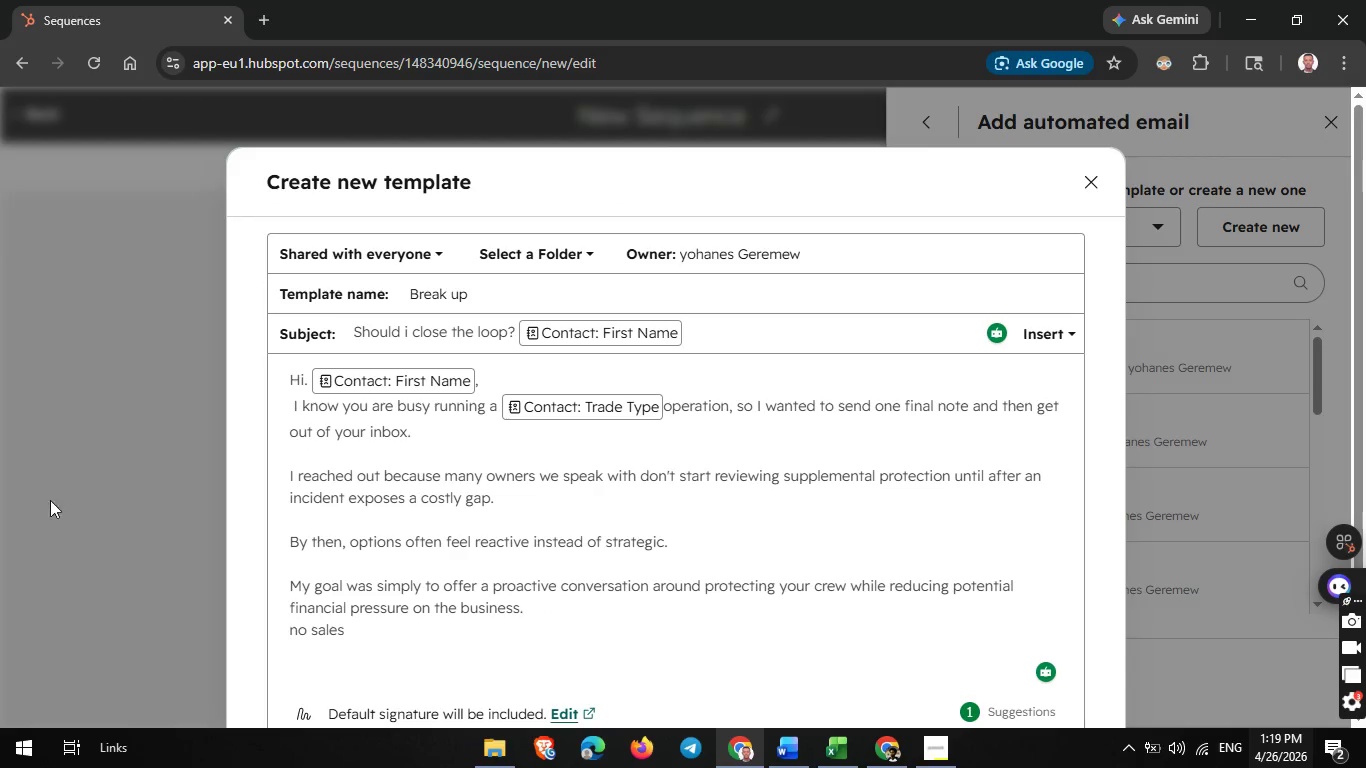 
scroll: coordinate [738, 442], scroll_direction: down, amount: 4.0
 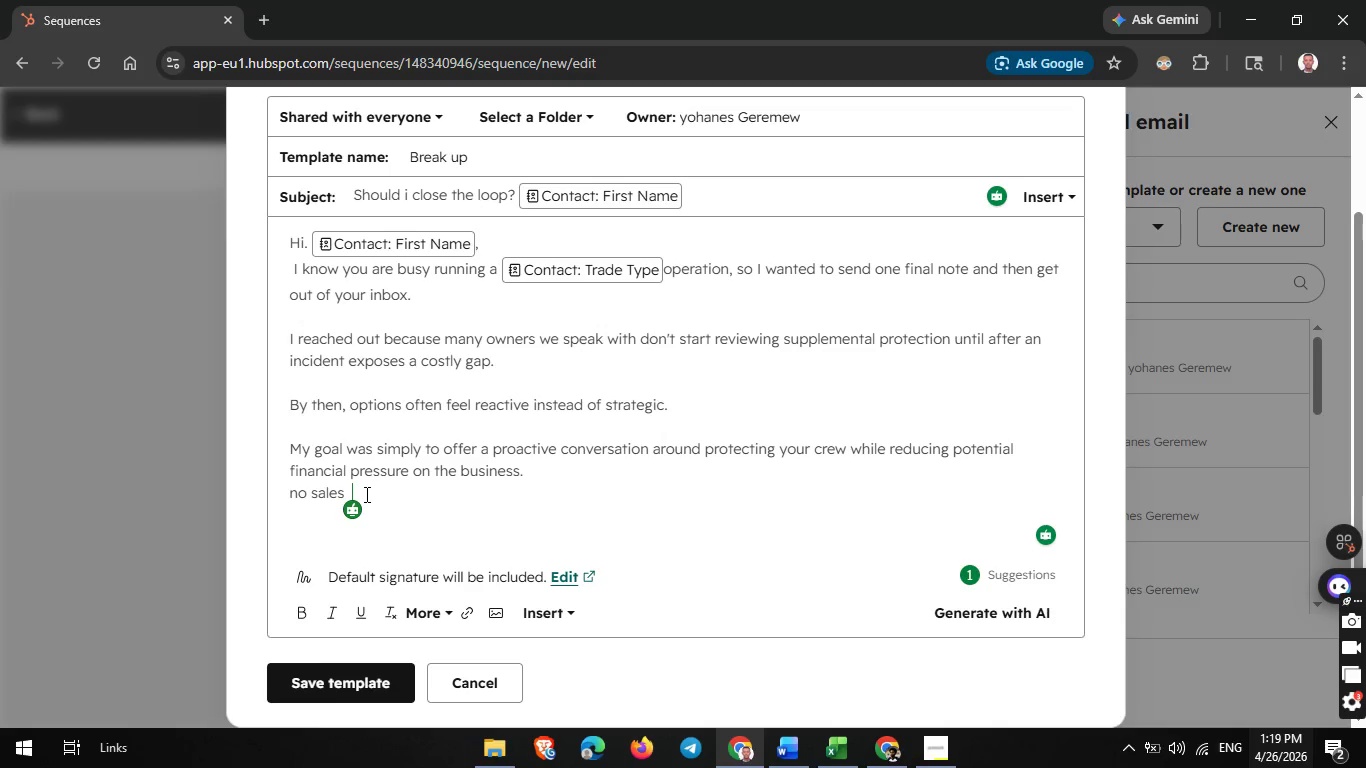 
wait(8.16)
 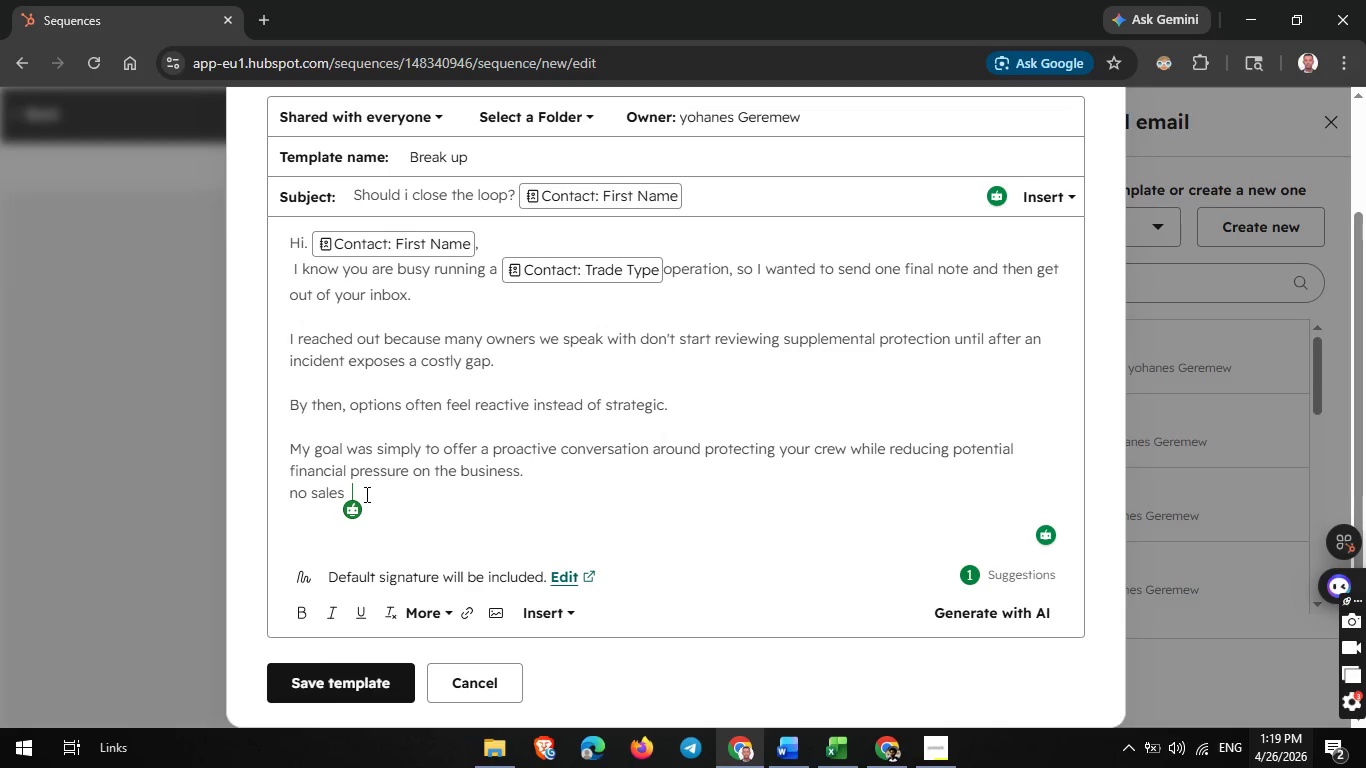 
type(p)
key(Backspace)
key(Backspace)
type(pitch)
 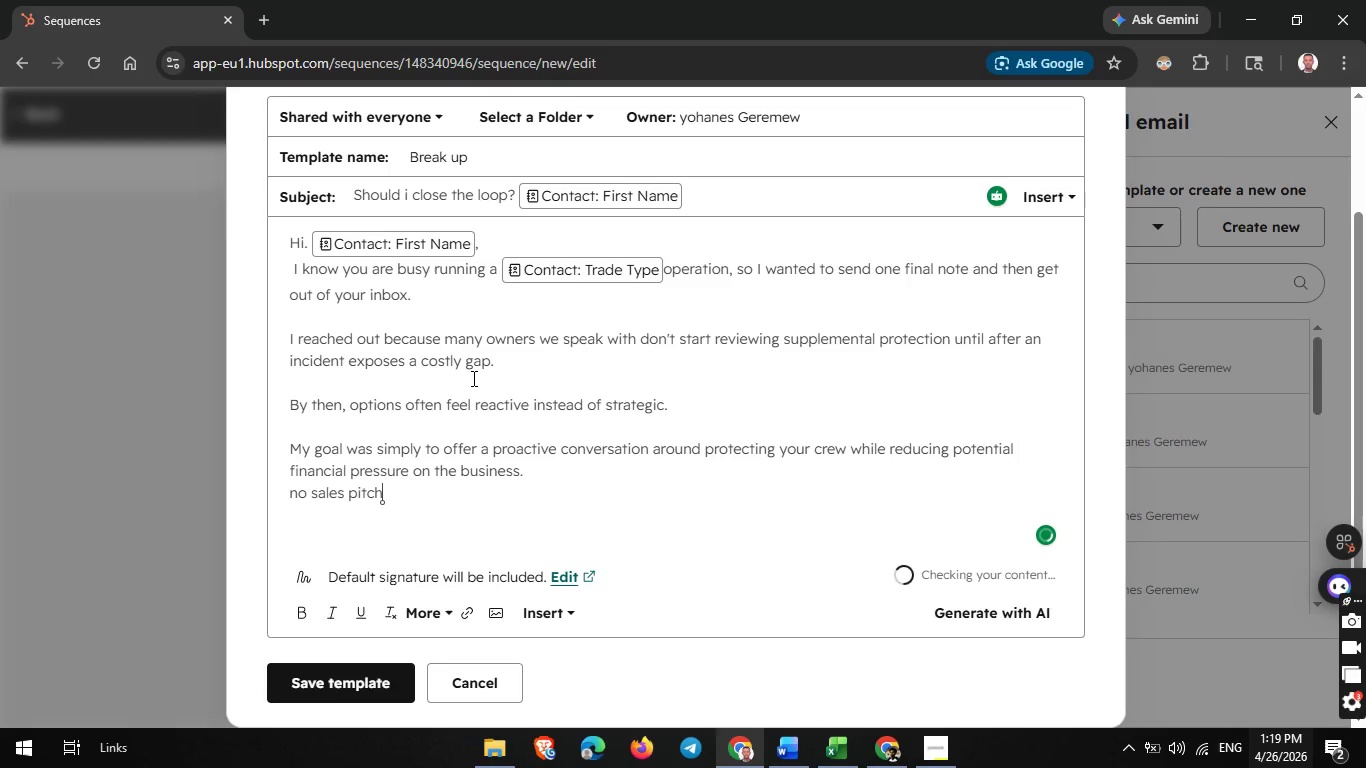 
key(Period)
 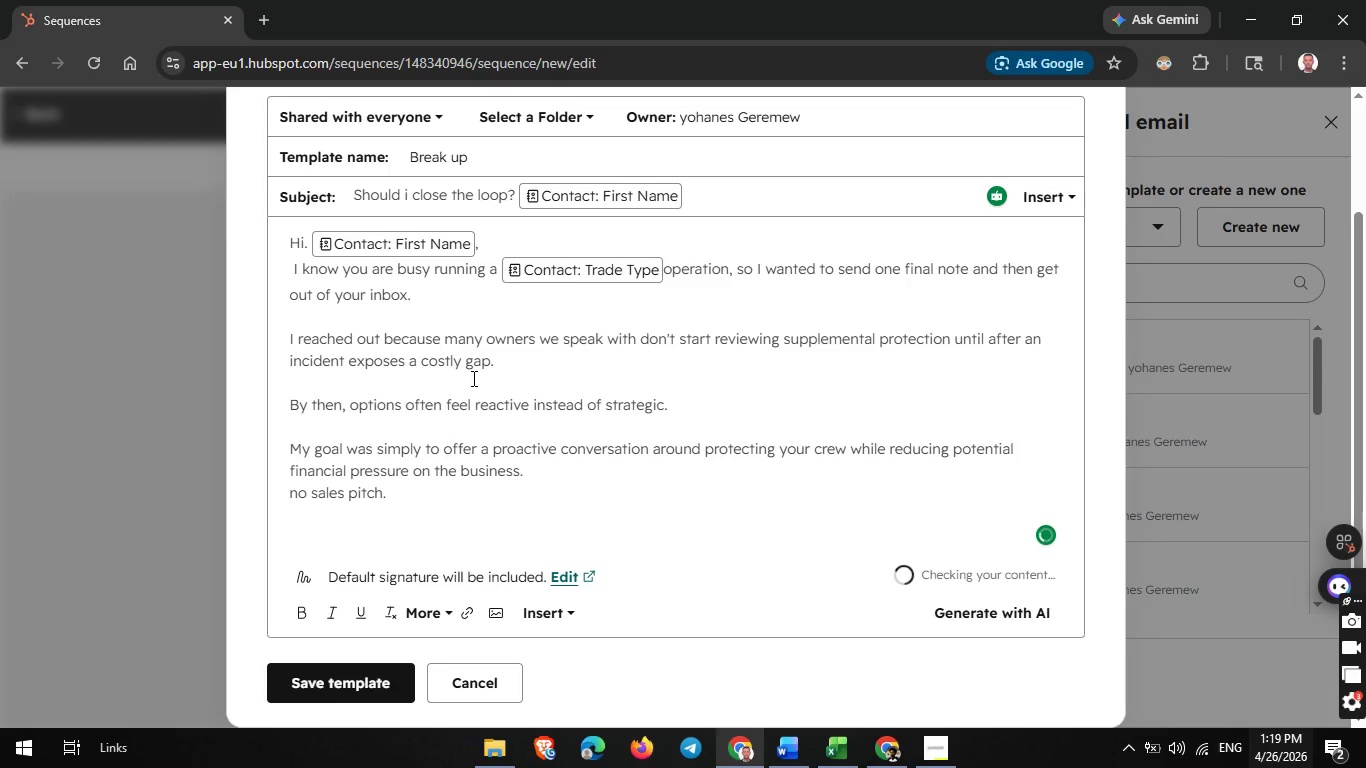 
key(Enter)
 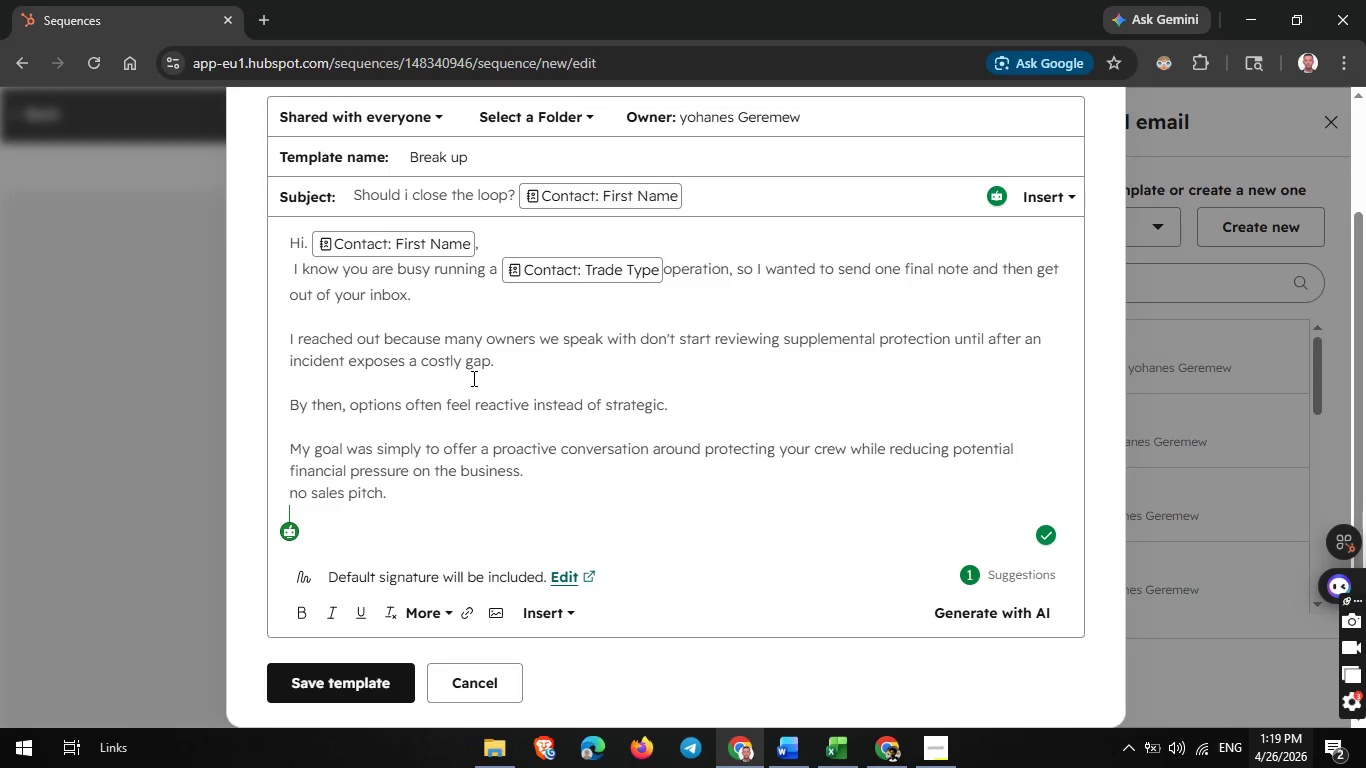 
wait(6.16)
 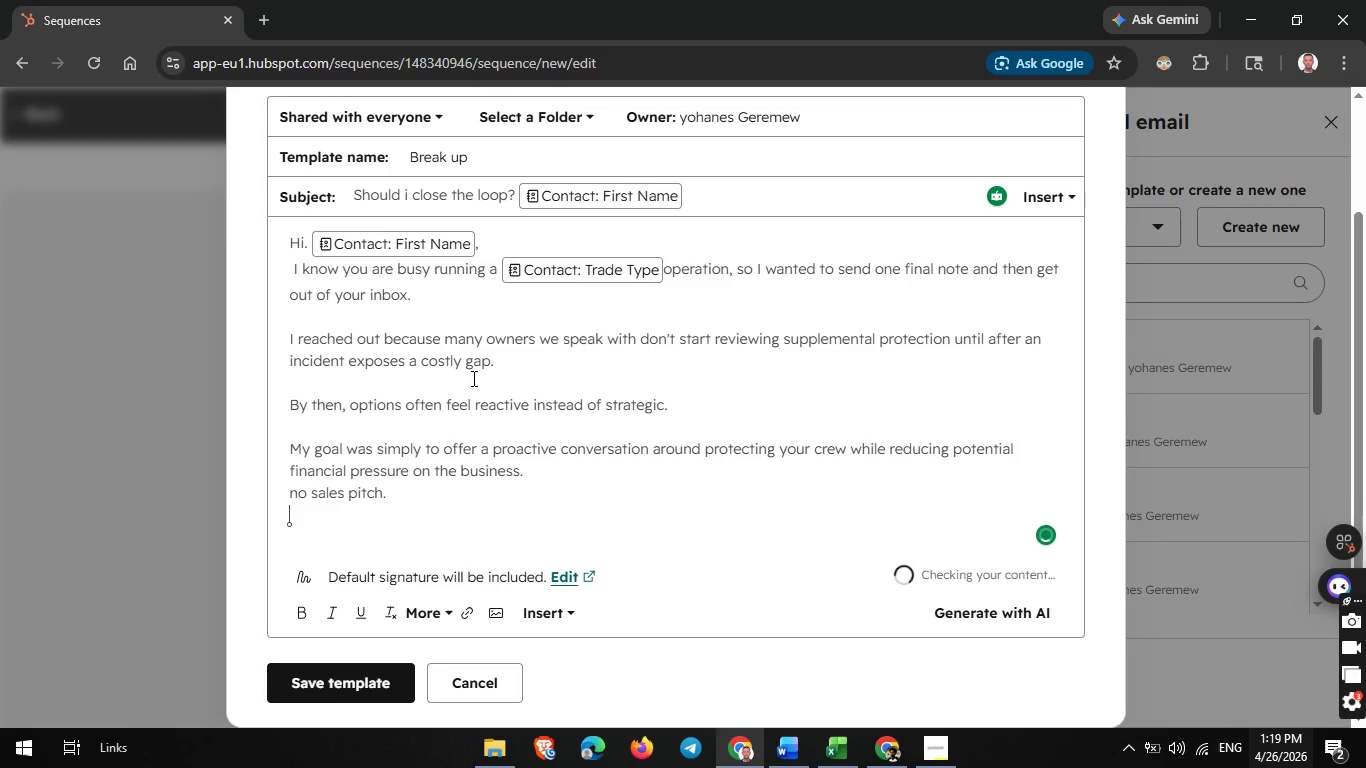 
type(Juat a practical risk discussion.)
 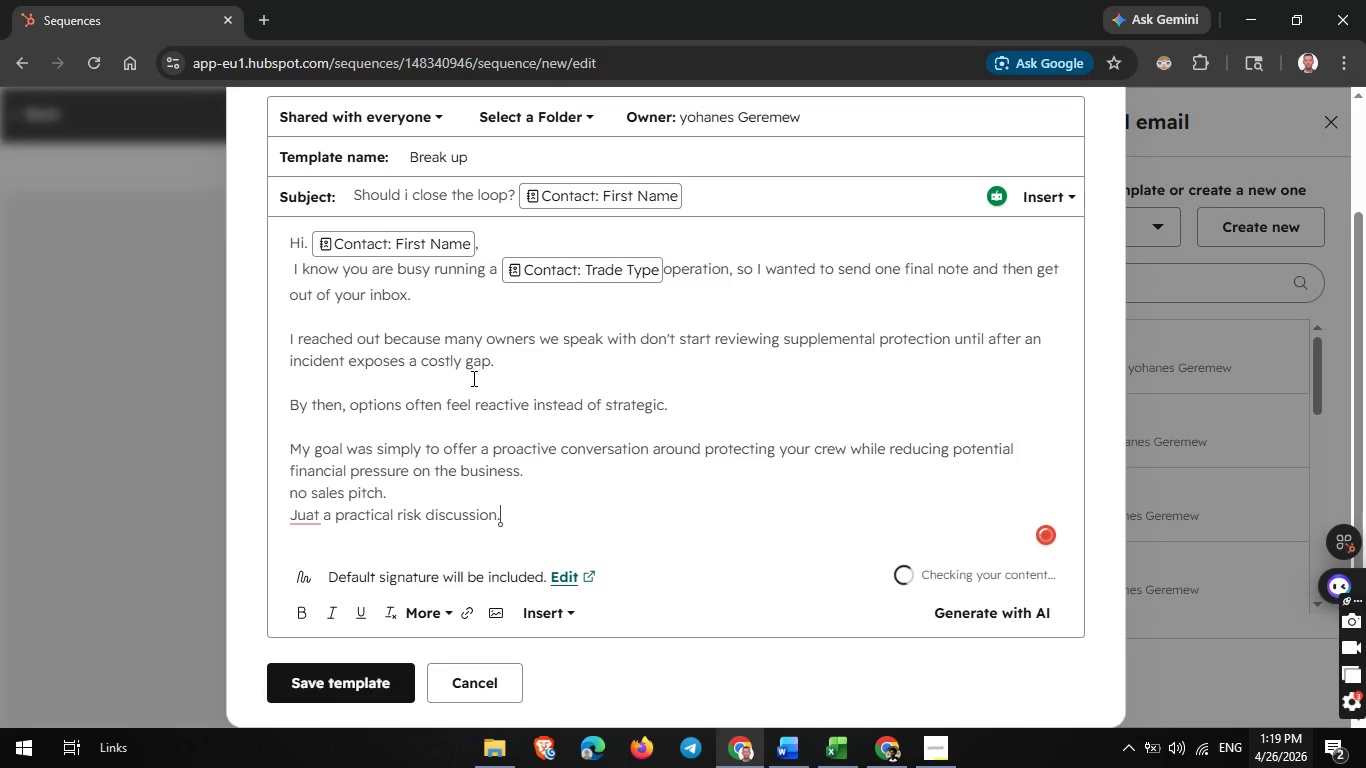 
key(Enter)
 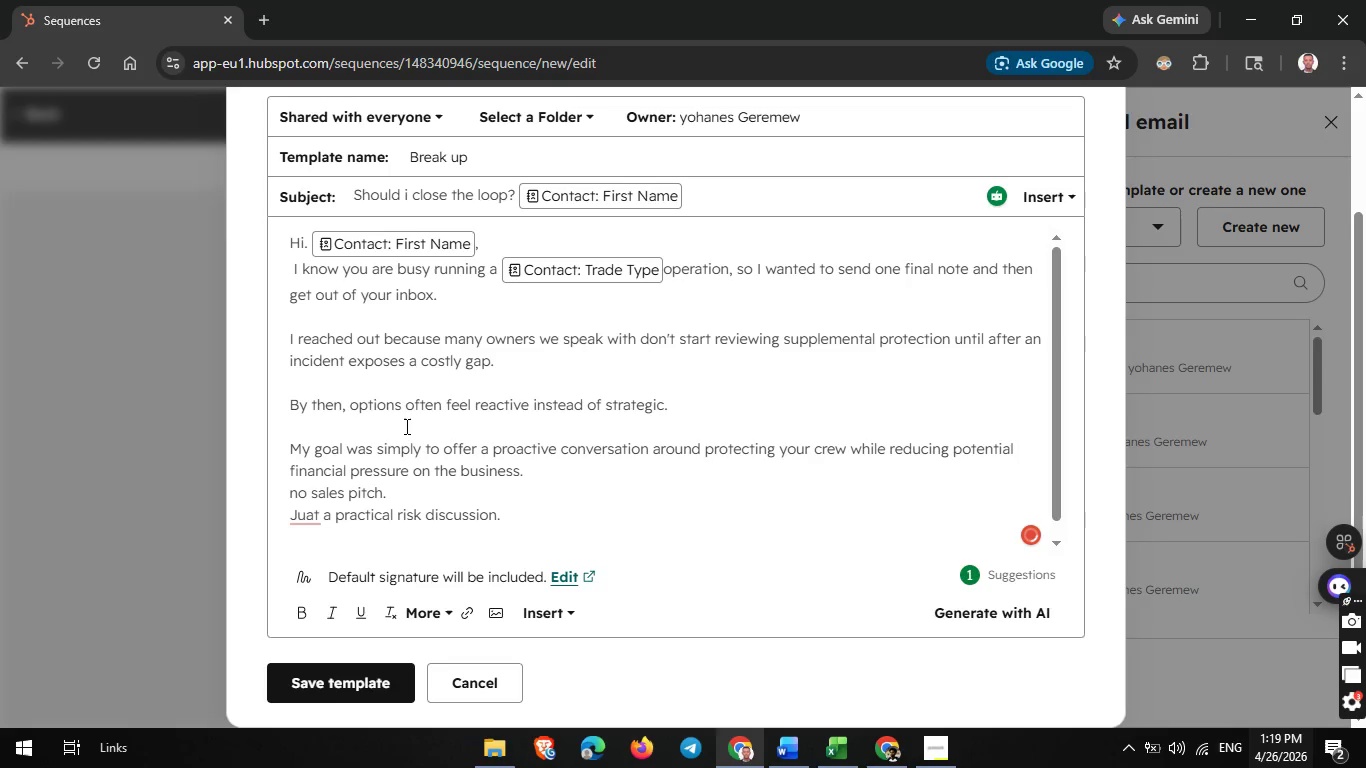 
mouse_move([315, 533])
 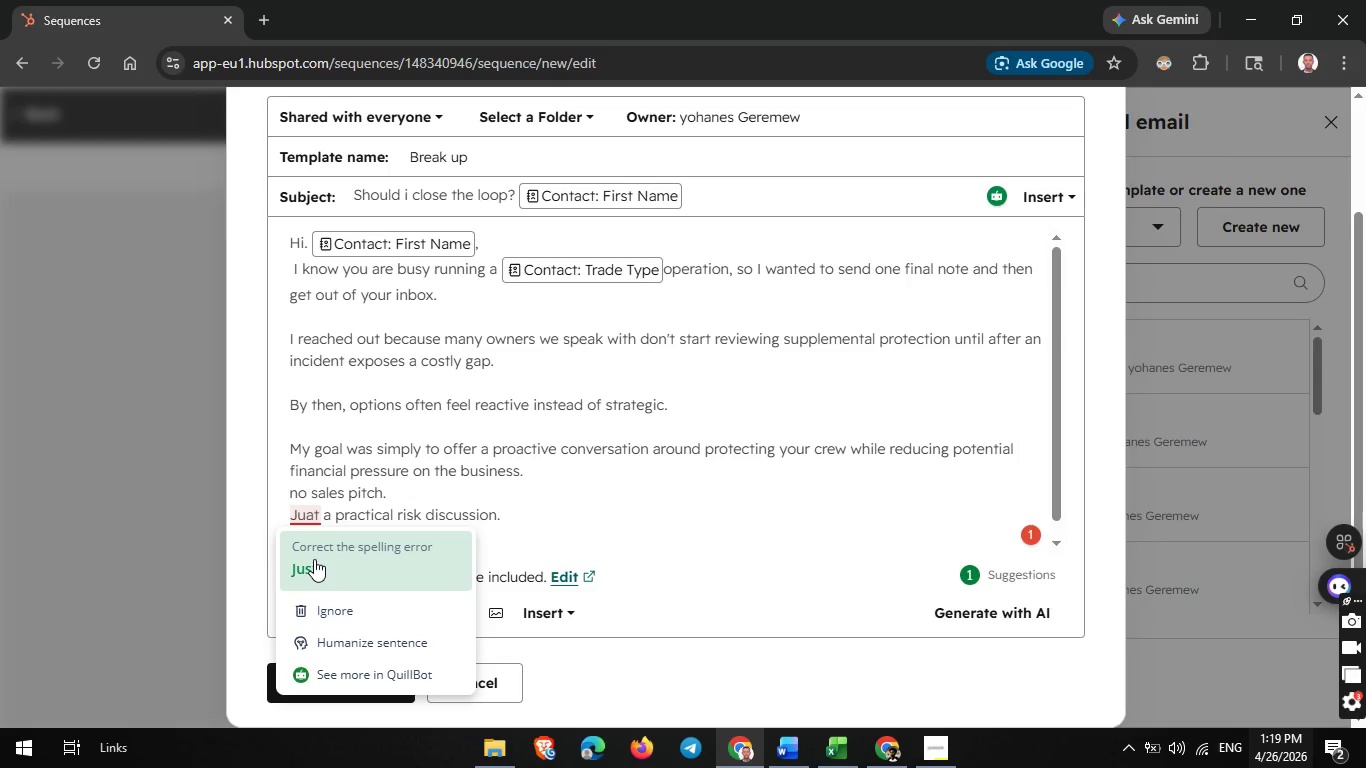 
left_click([314, 559])
 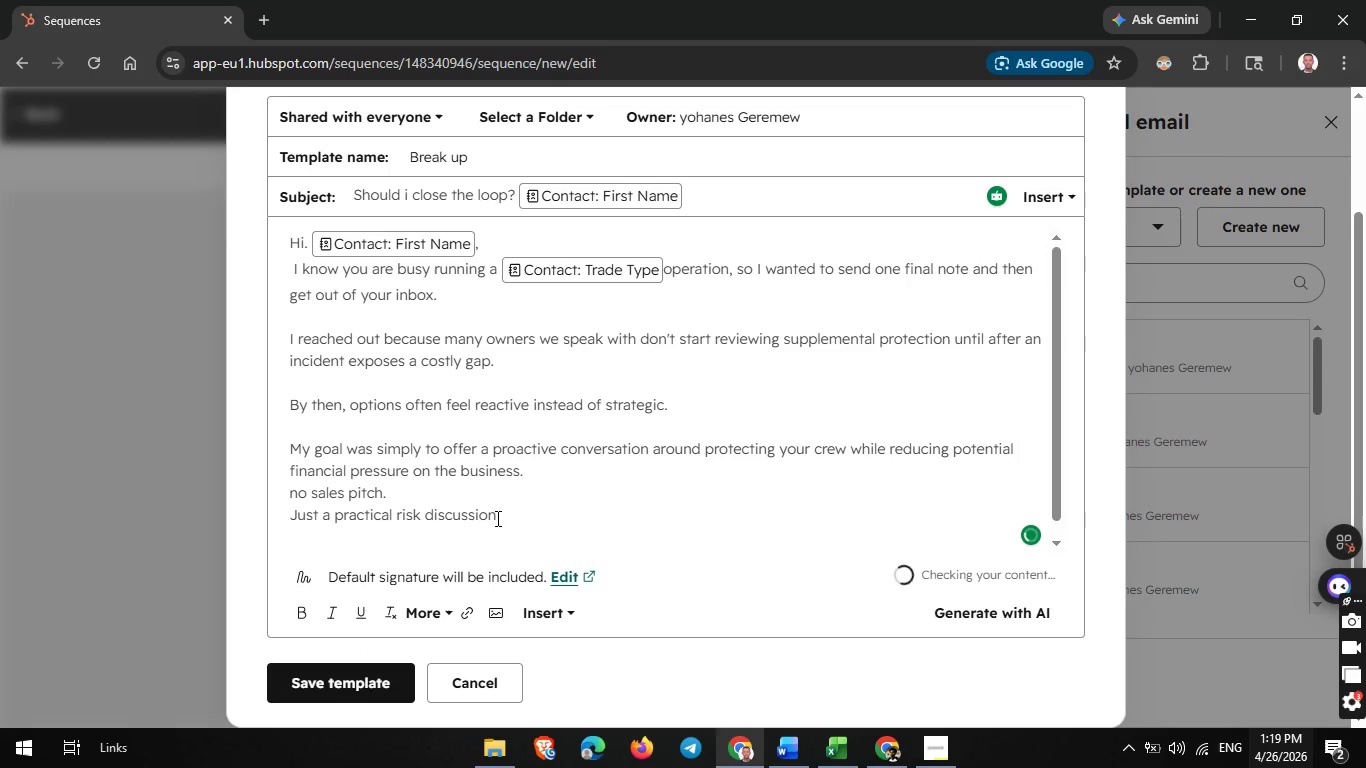 
left_click([507, 517])
 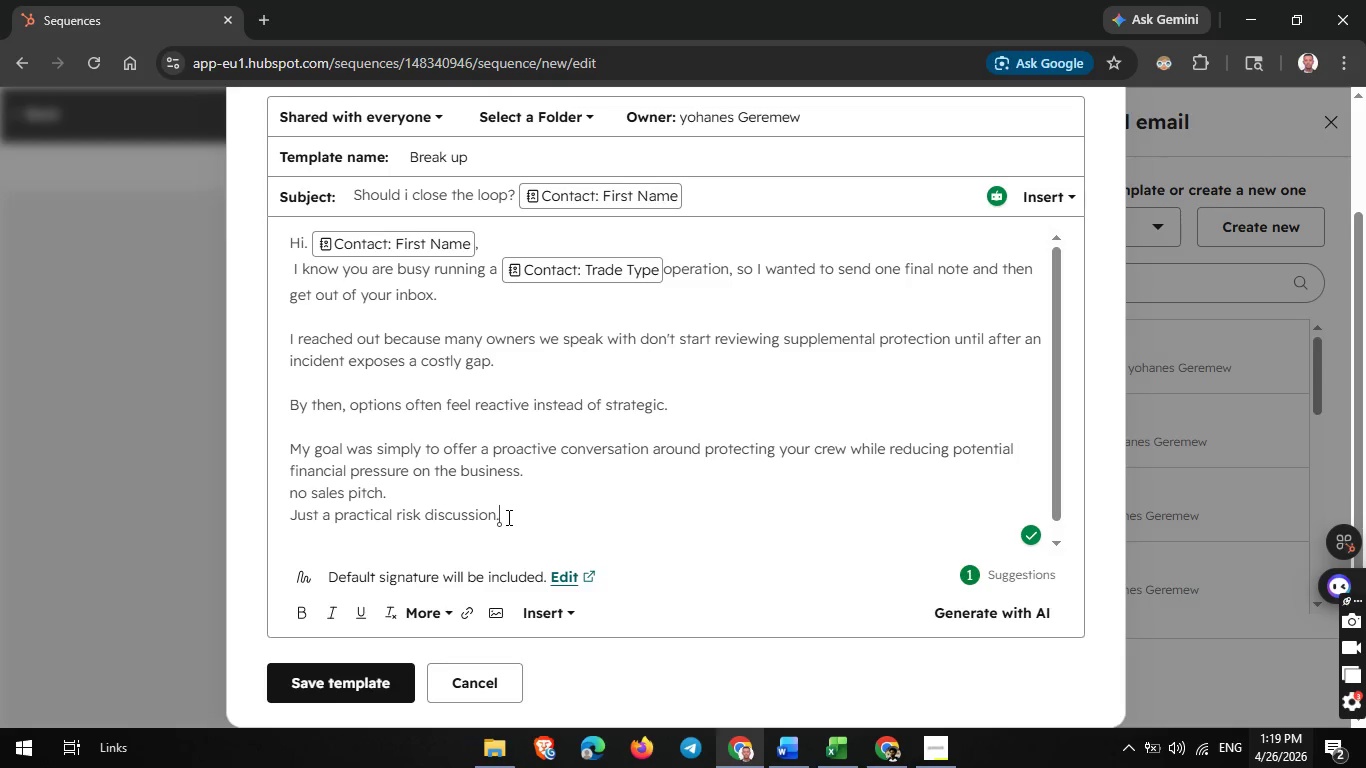 
key(Enter)
 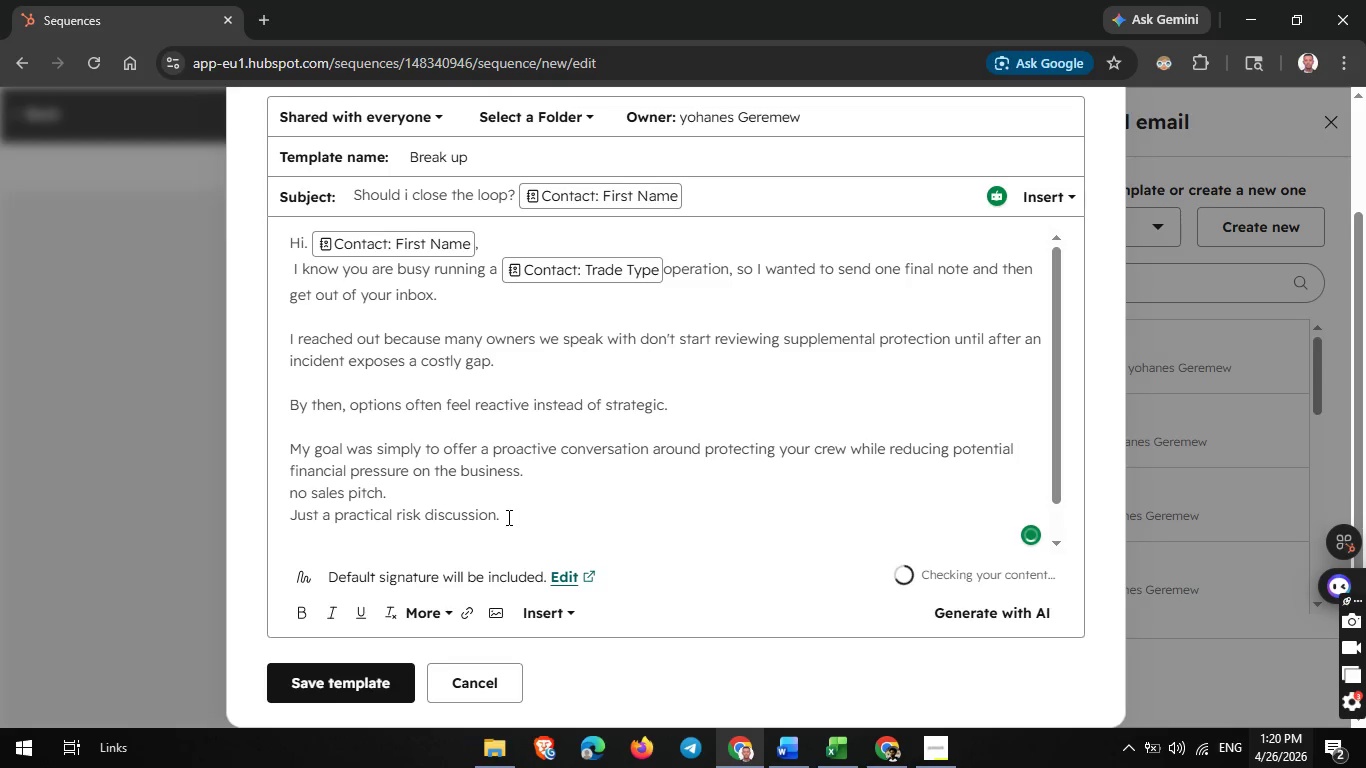 
key(Enter)
 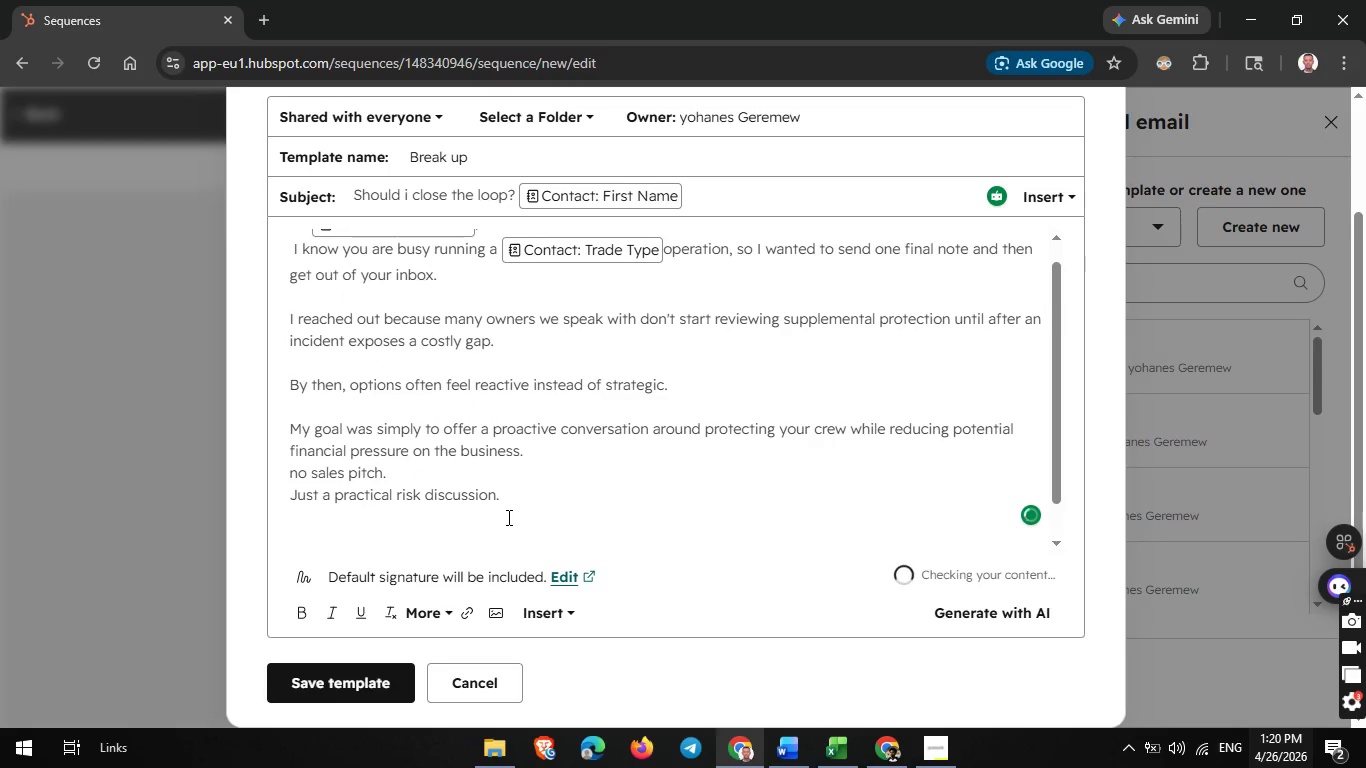 
type(Bes)
 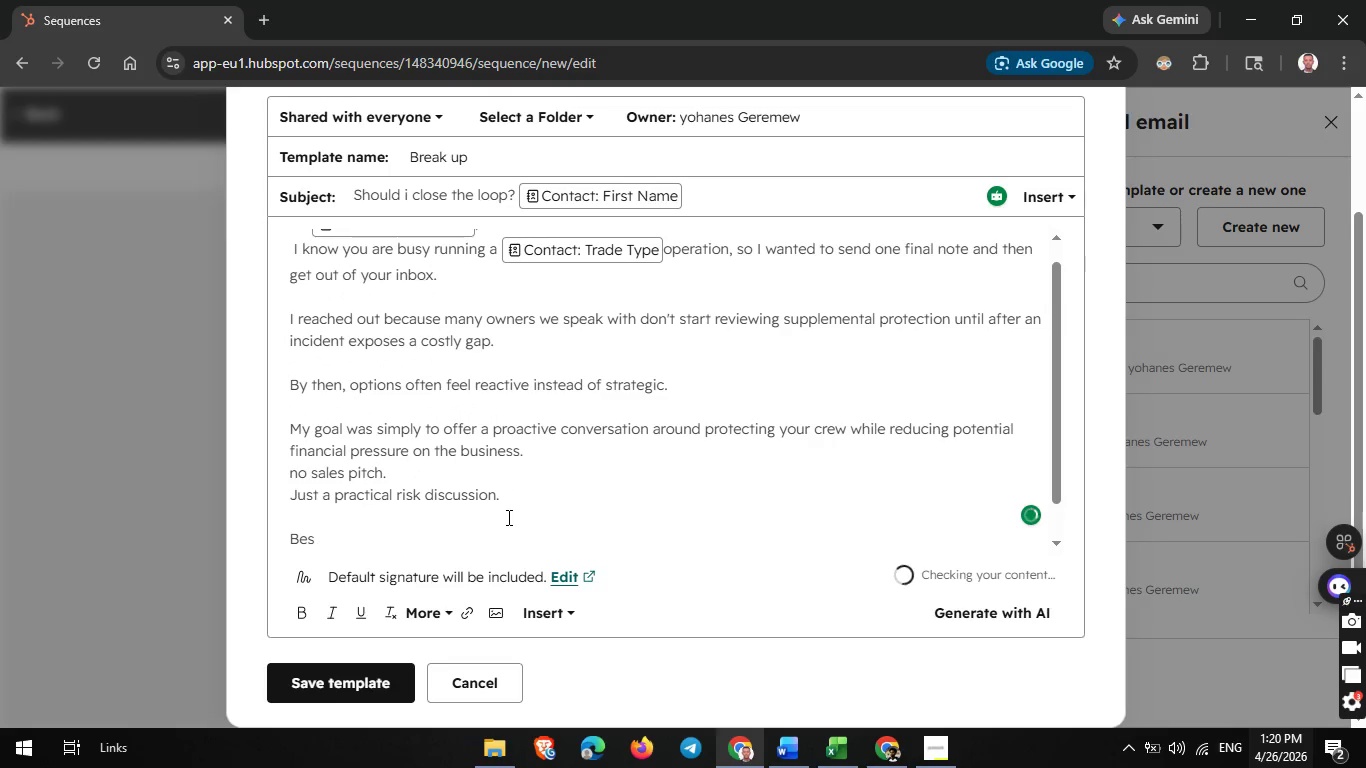 
scroll: coordinate [507, 517], scroll_direction: none, amount: 0.0
 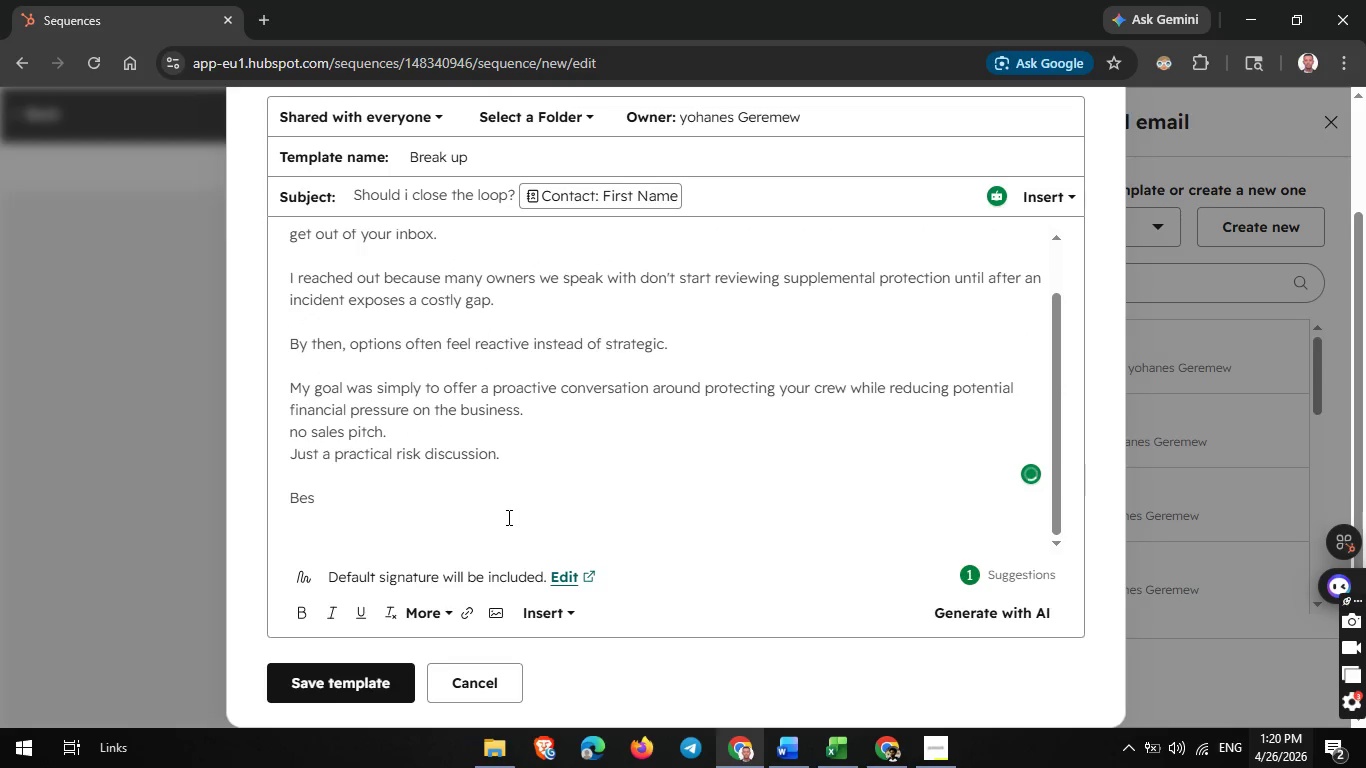 
scroll: coordinate [507, 517], scroll_direction: down, amount: 1.0
 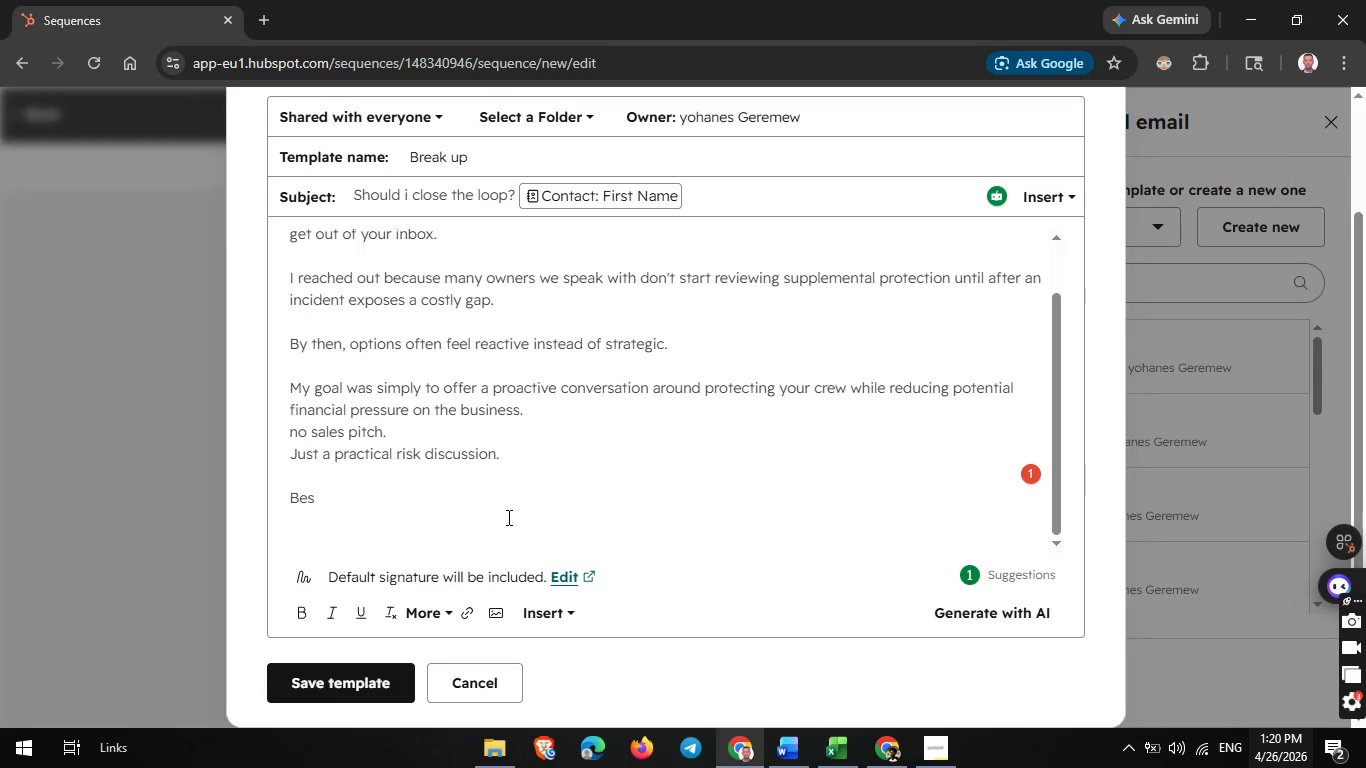 
key(Backspace)
type(cause in may )
key(Backspace)
key(Backspace)
type(ny trae businesses, one unexpected injurey )
 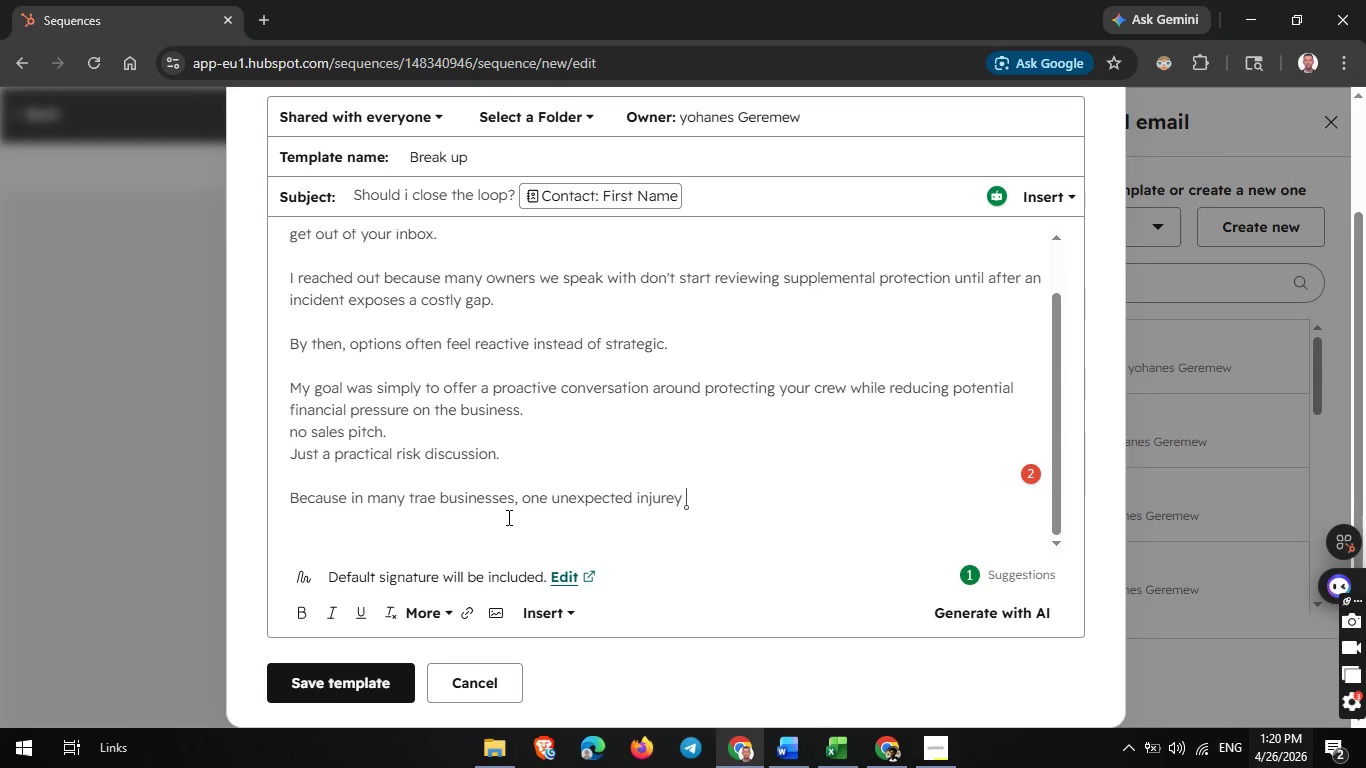 
key(Backspace)
 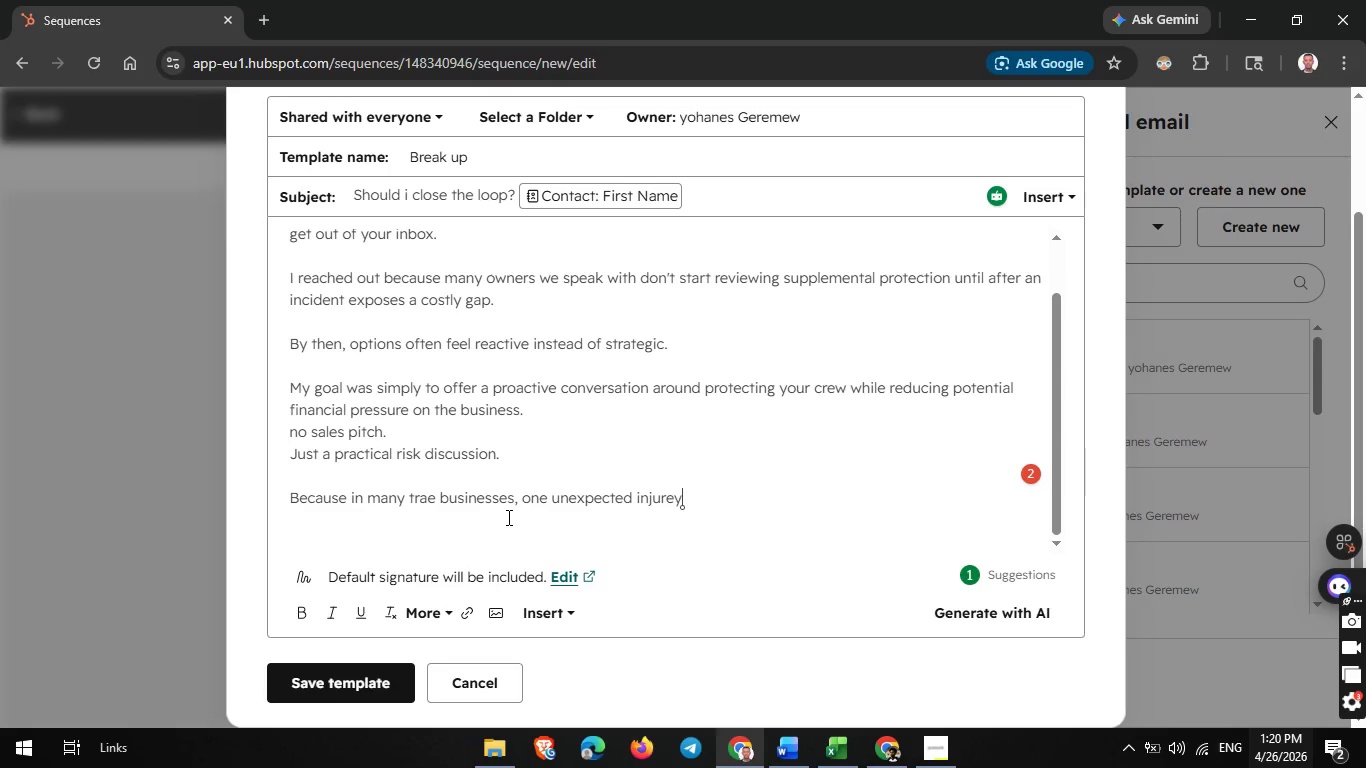 
key(Backspace)
 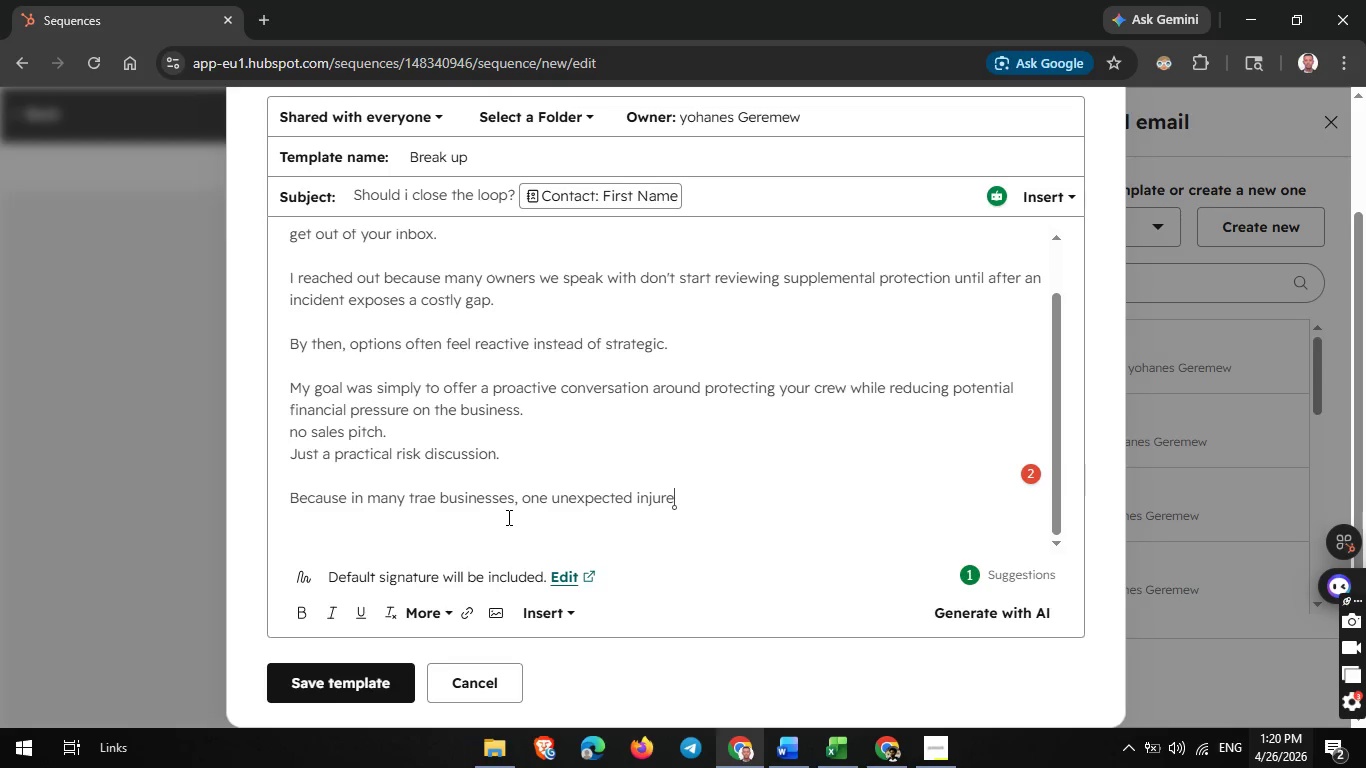 
key(Backspace)
 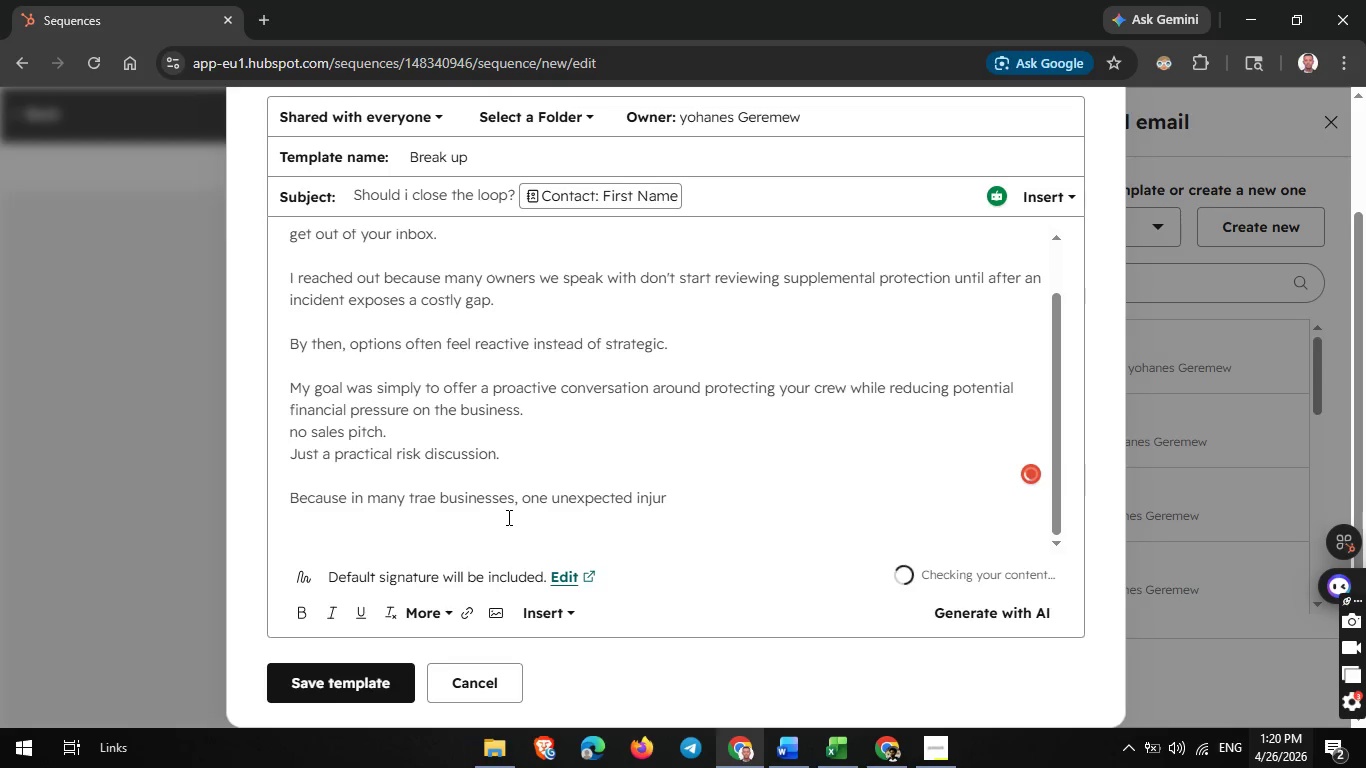 
key(Y)
 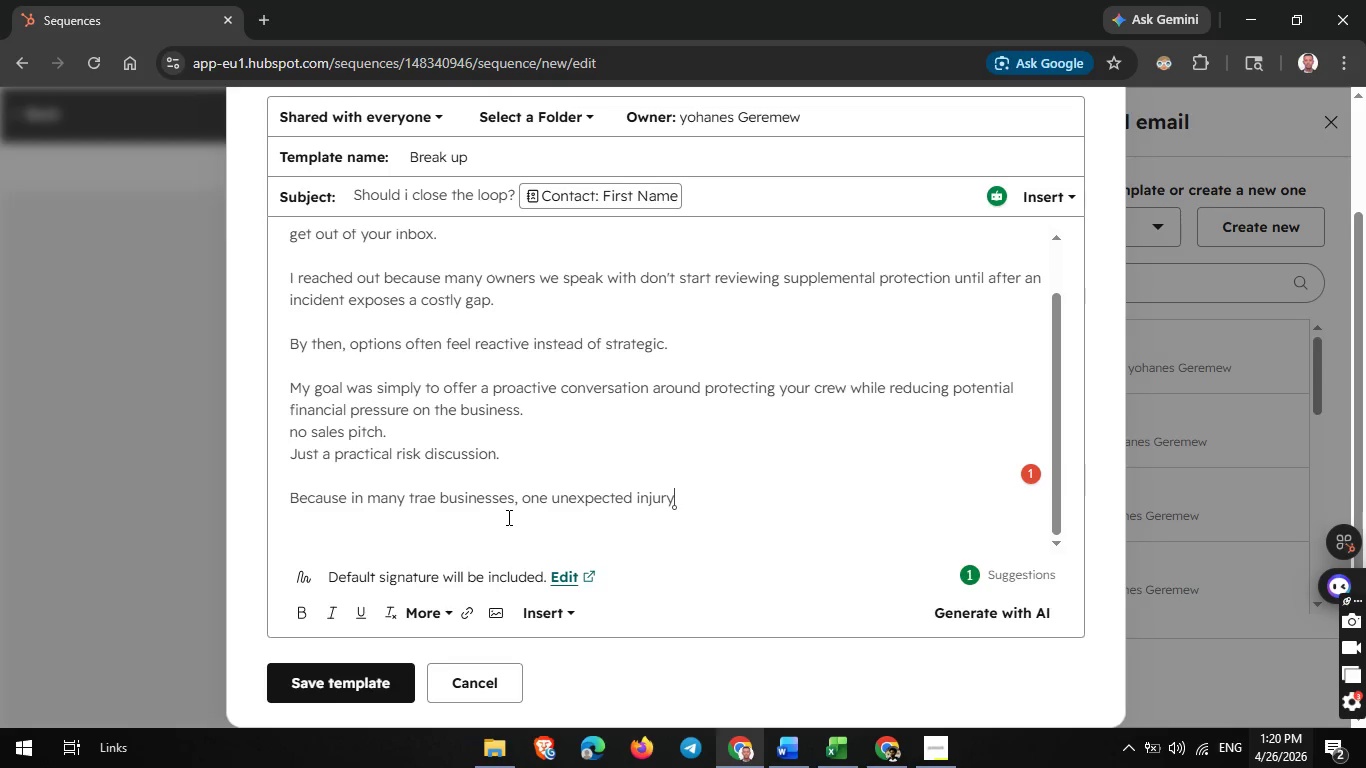 
wait(8.77)
 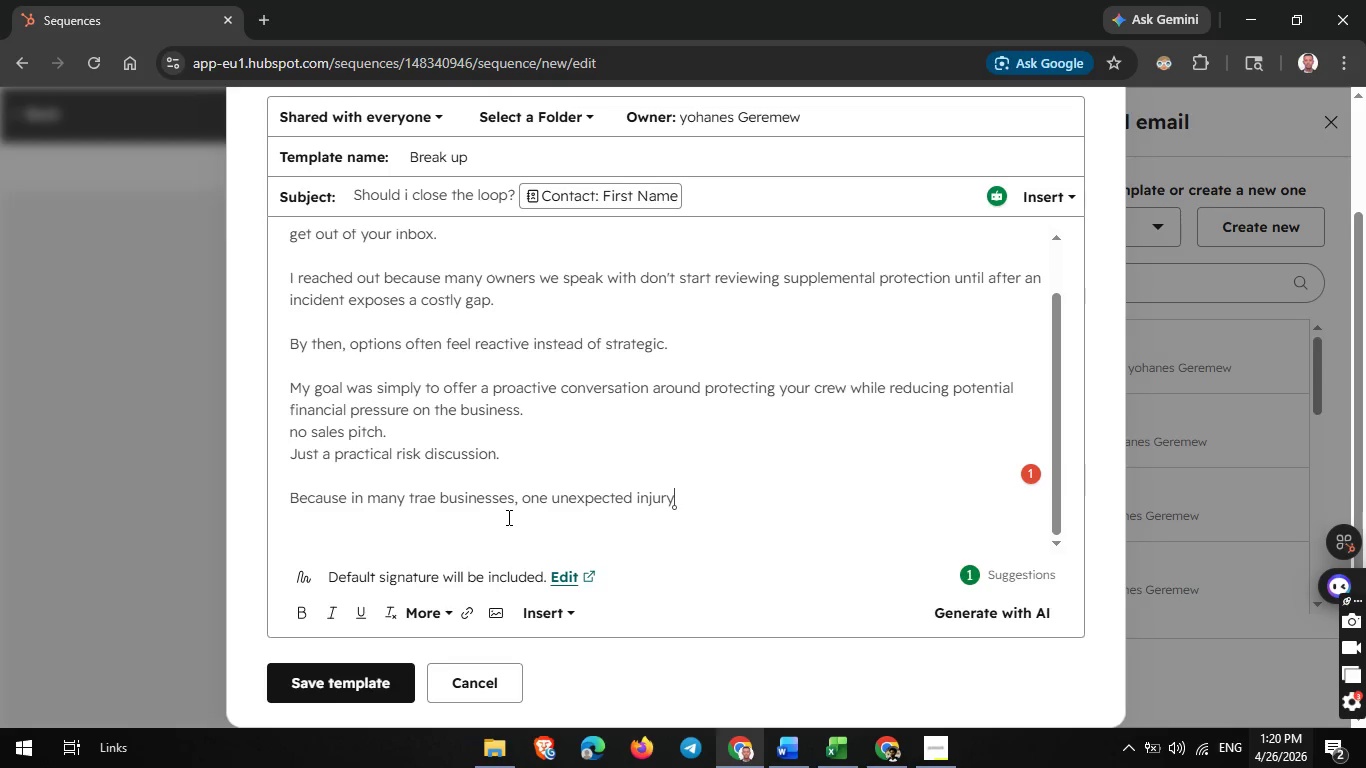 
type( cna)
key(Backspace)
key(Backspace)
type(an create ripple effects)
 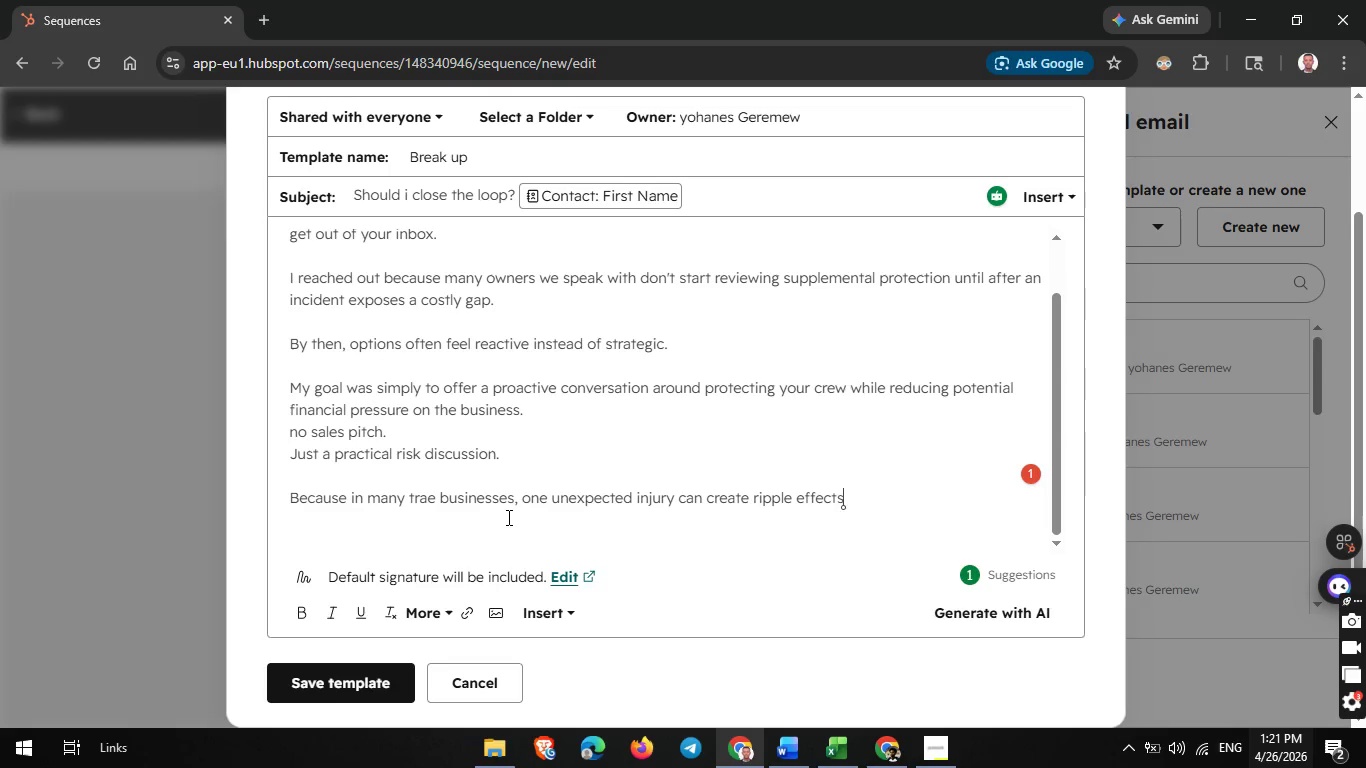 
wait(9.92)
 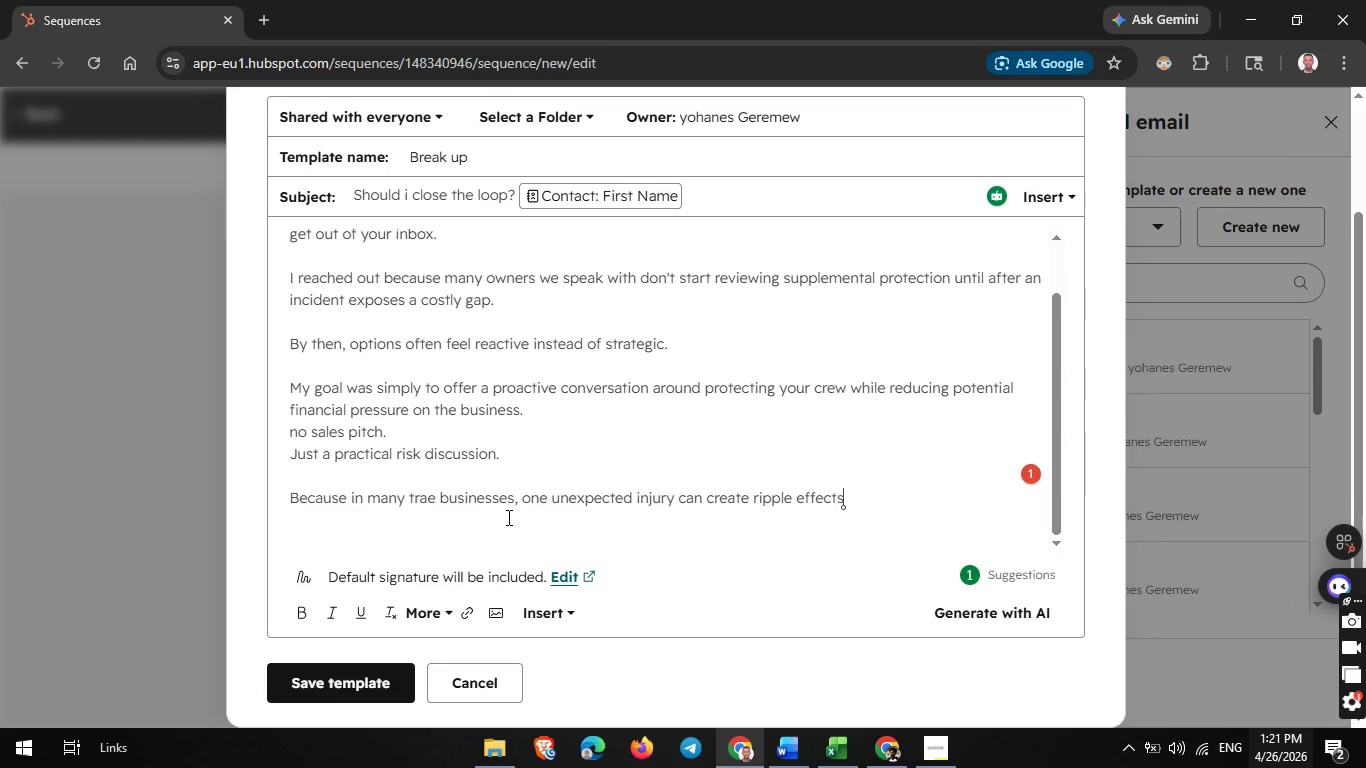 
key(Shift+ShiftLeft)
 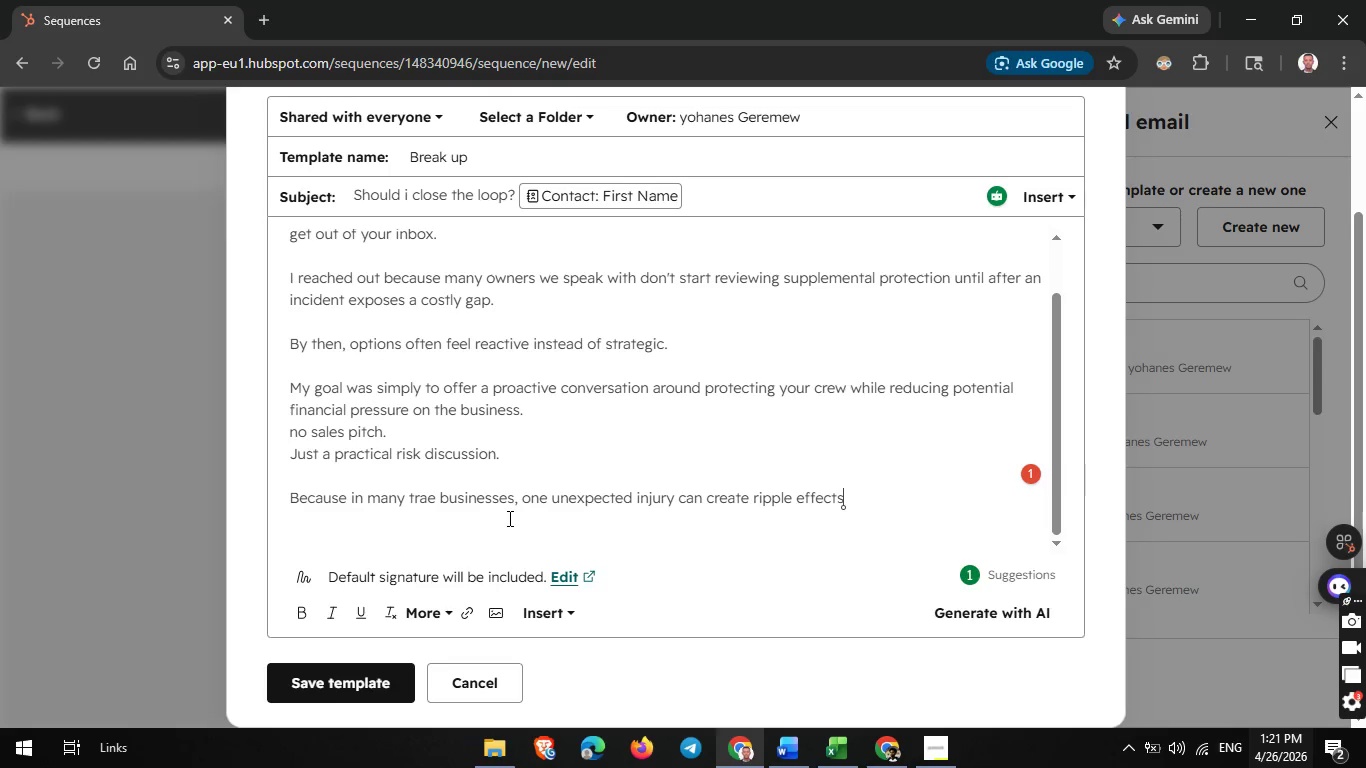 
key(Shift+Semicolon)
 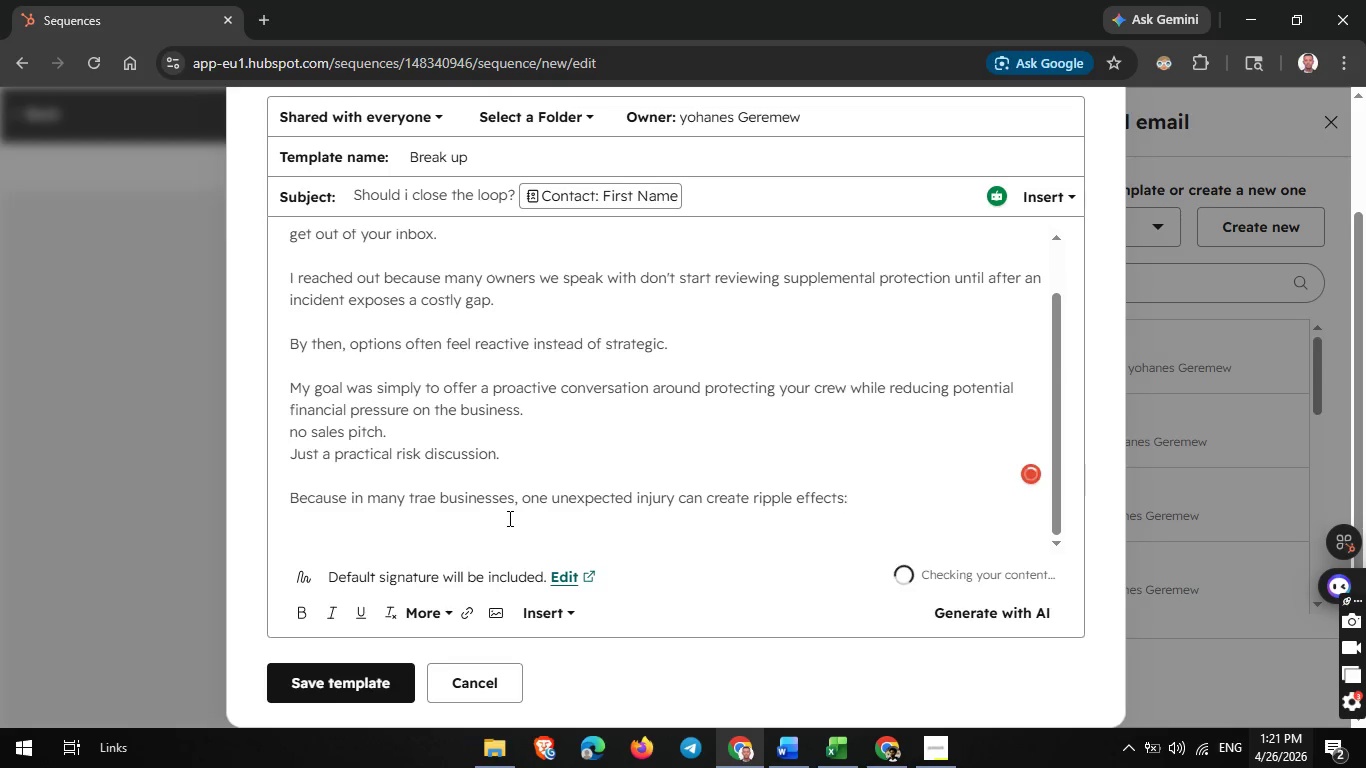 
key(Shift+Enter)
 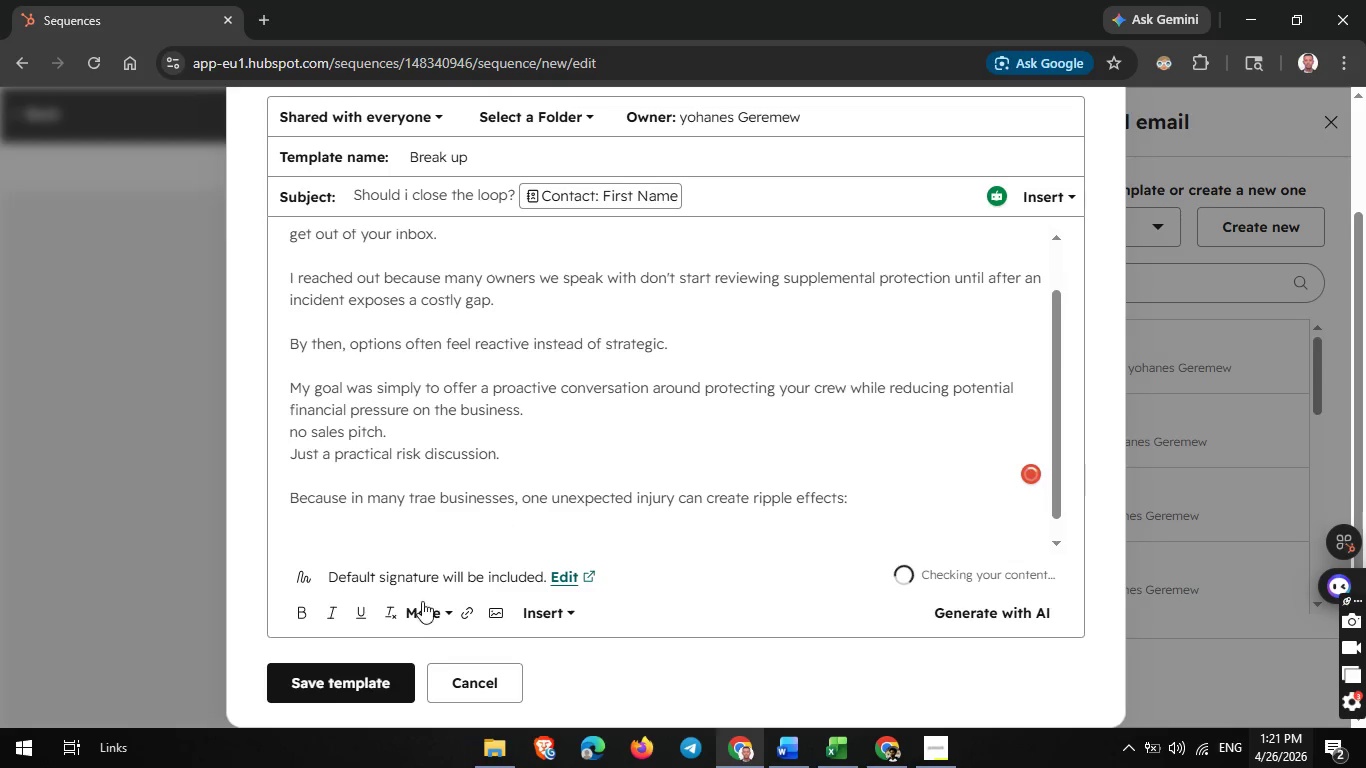 
left_click([433, 608])
 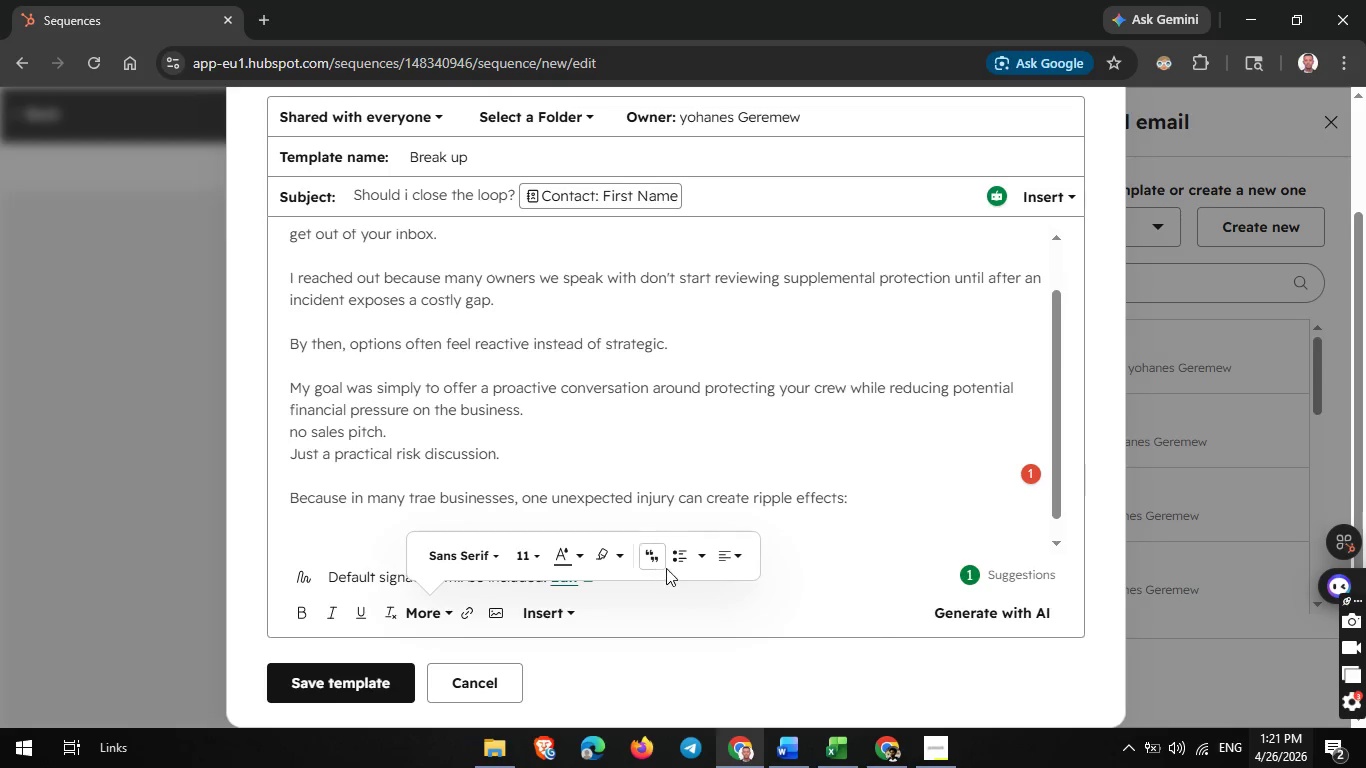 
left_click([678, 561])
 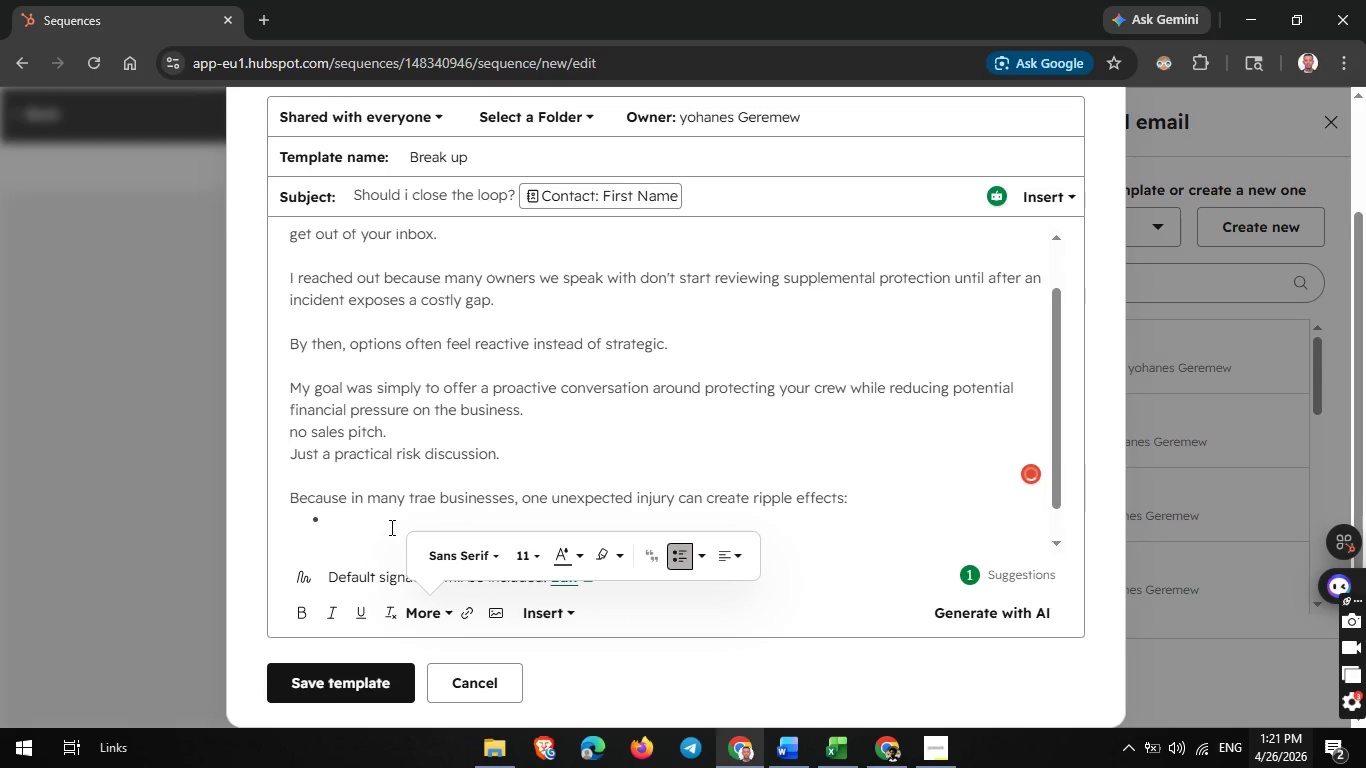 
left_click([384, 527])
 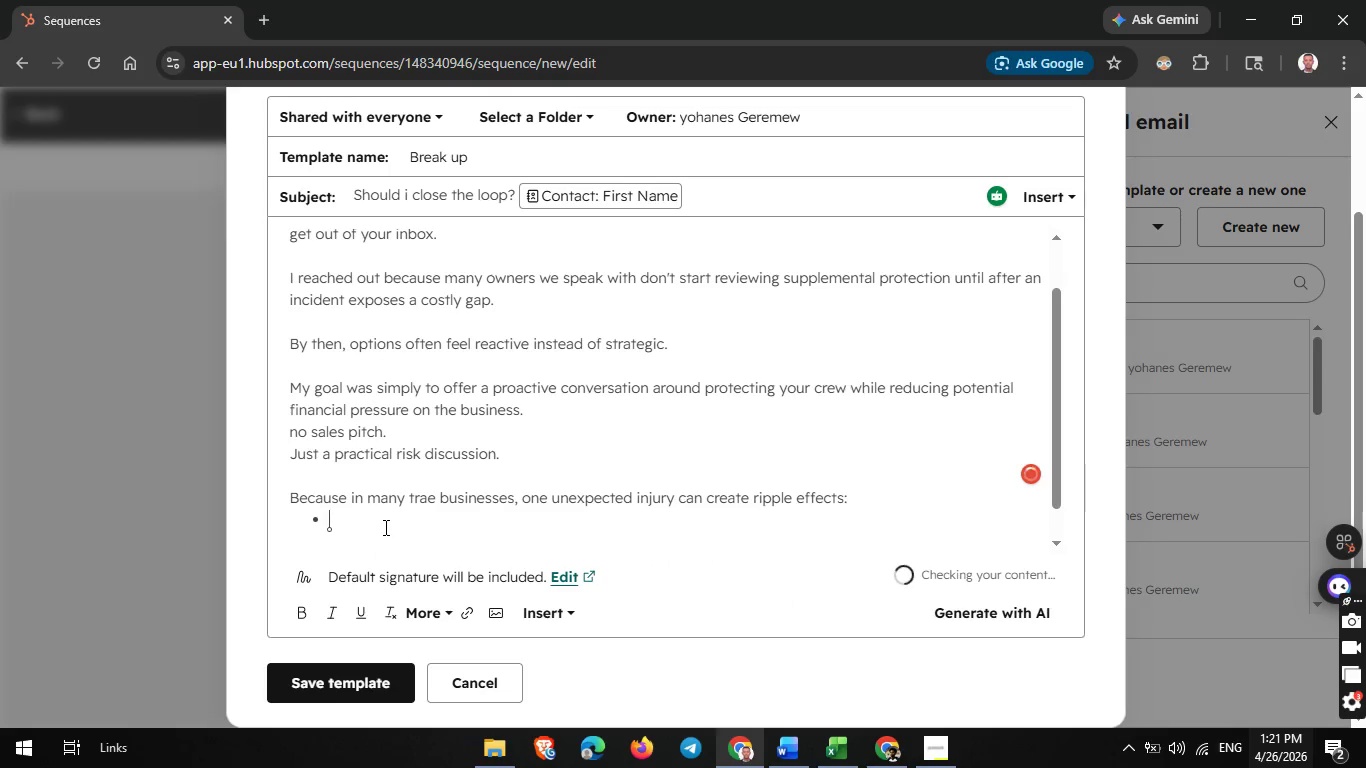 
type(CREW DISRUPTION)
 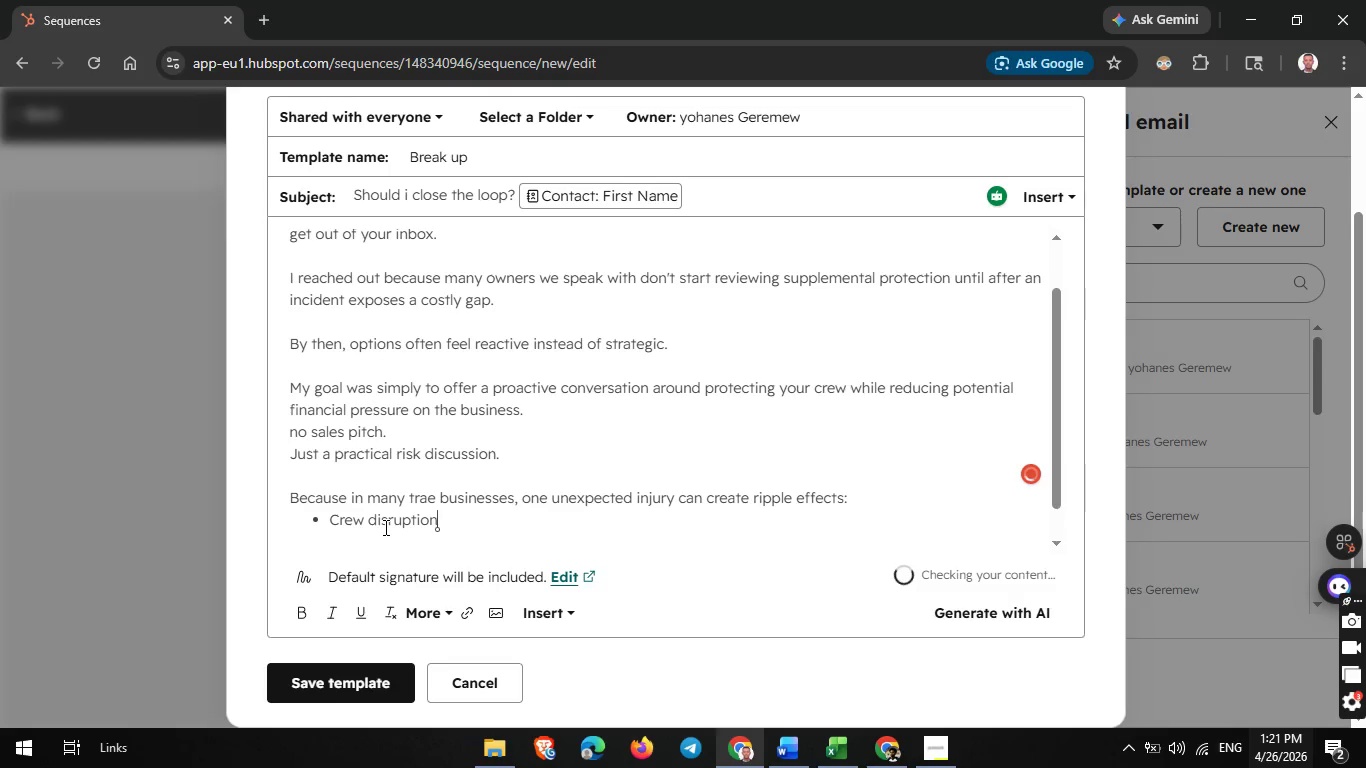 
key(Shift+Enter)
 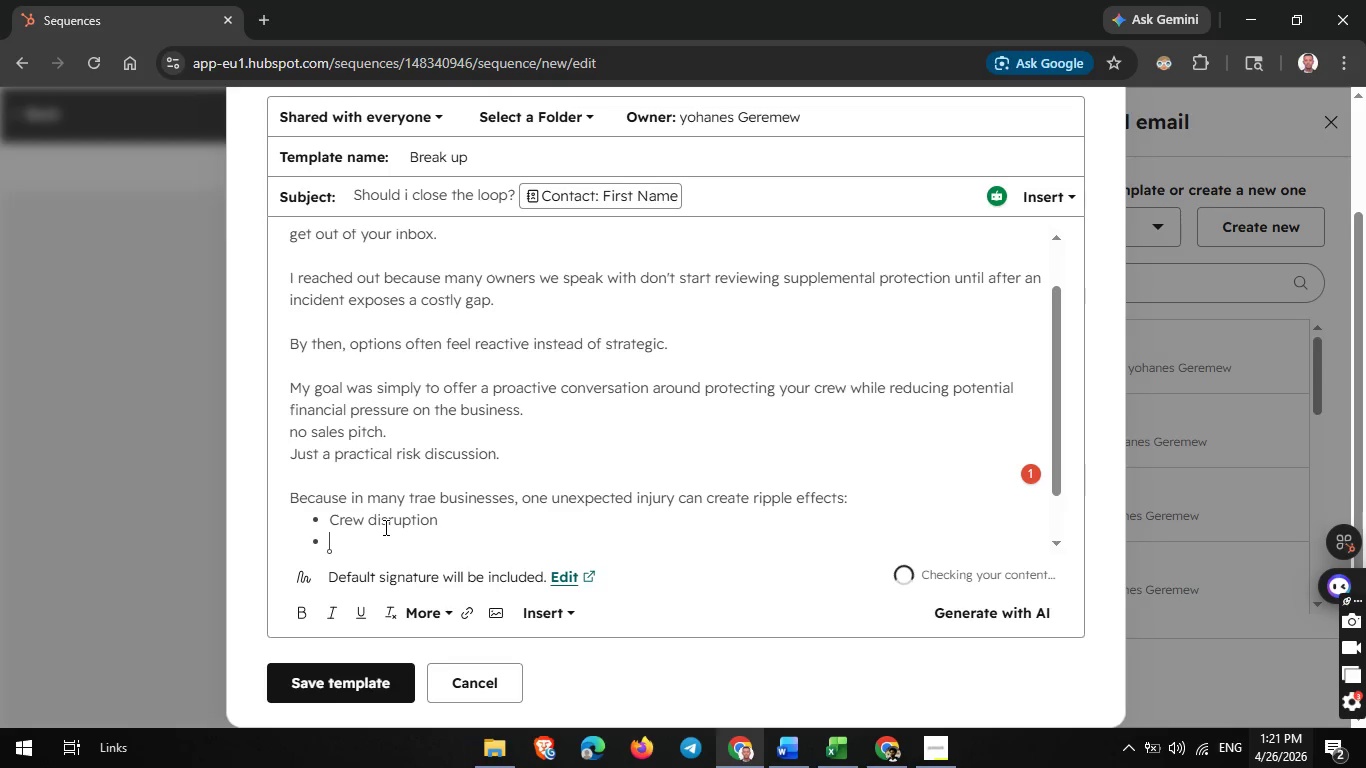 
type(PROJECT DELAY S)
key(Backspace)
key(Backspace)
type(S)
 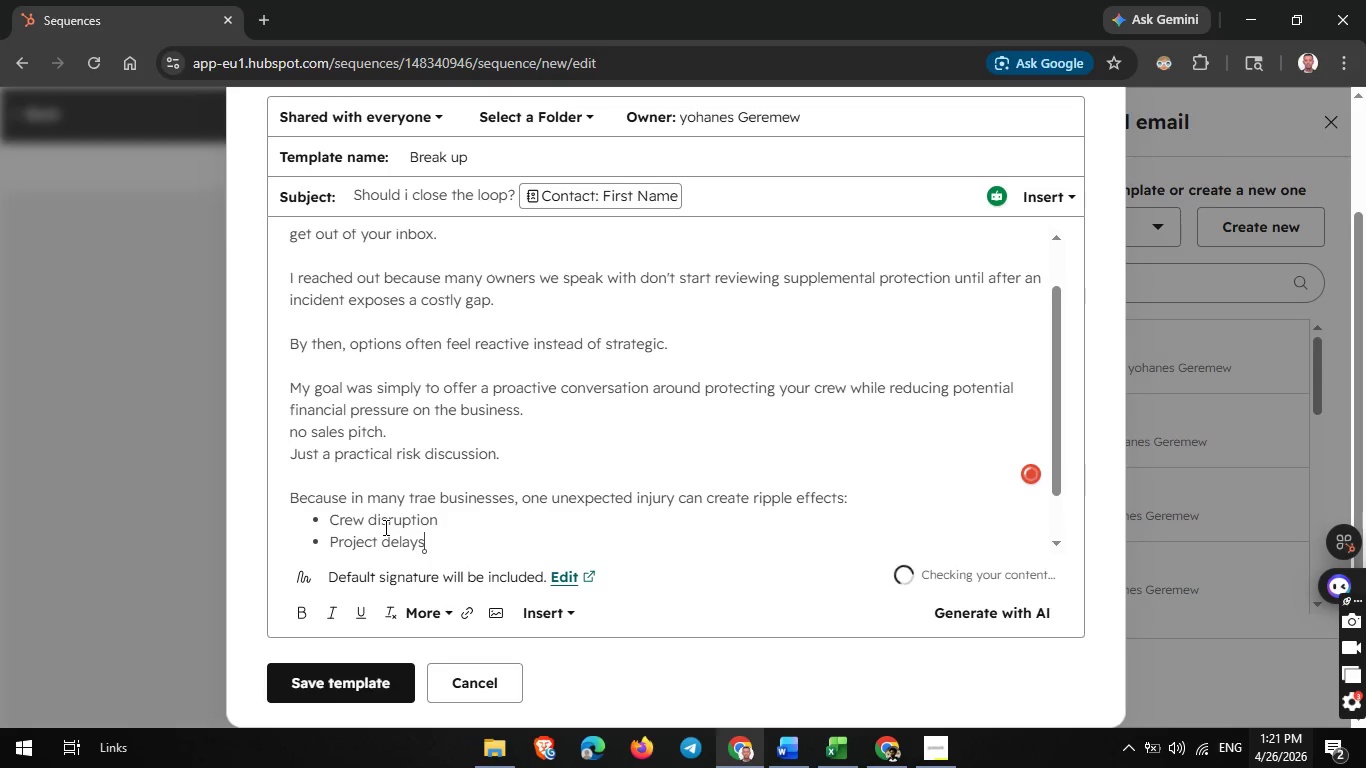 
key(Shift+Enter)
 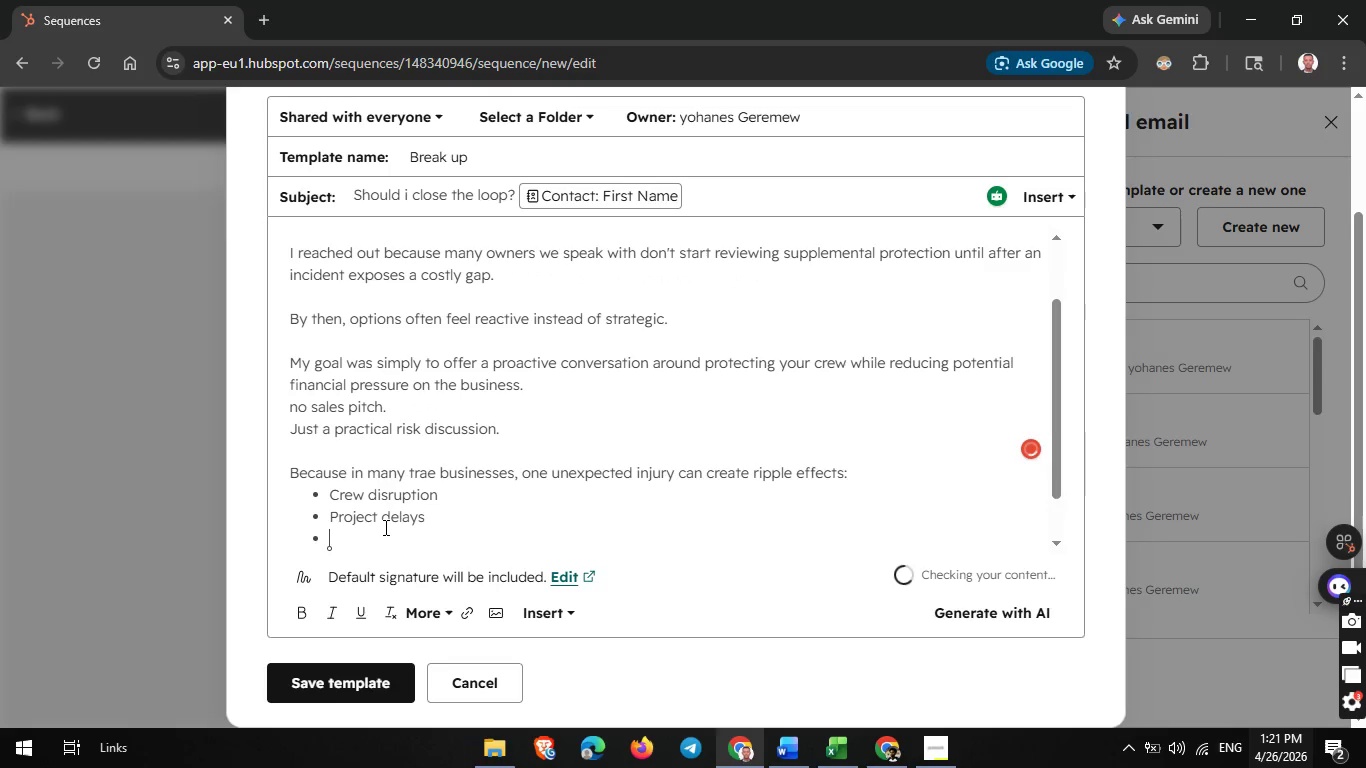 
type(eMPLOTEE)
key(Backspace)
key(Backspace)
key(Backspace)
type(YEE FINANCIE)
key(Backspace)
type(AL stain)
 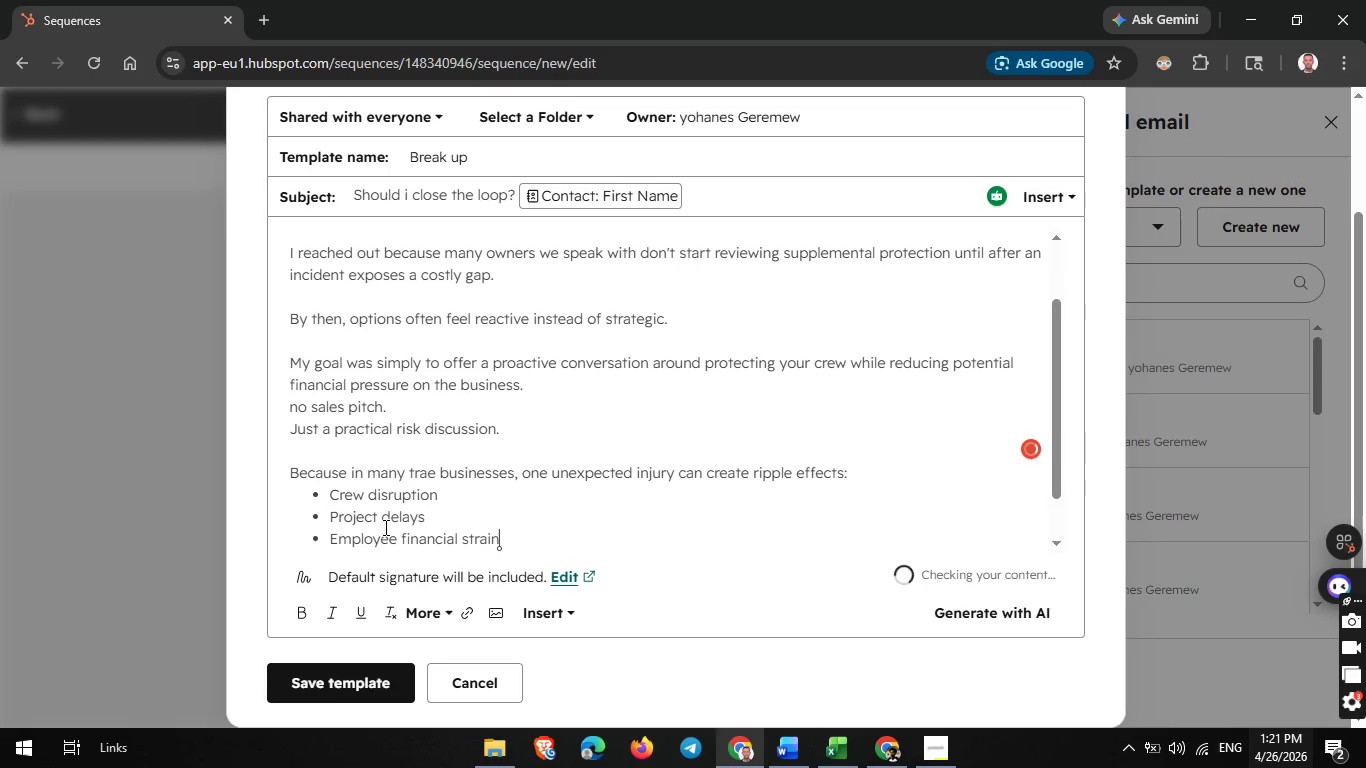 
key(Enter)
 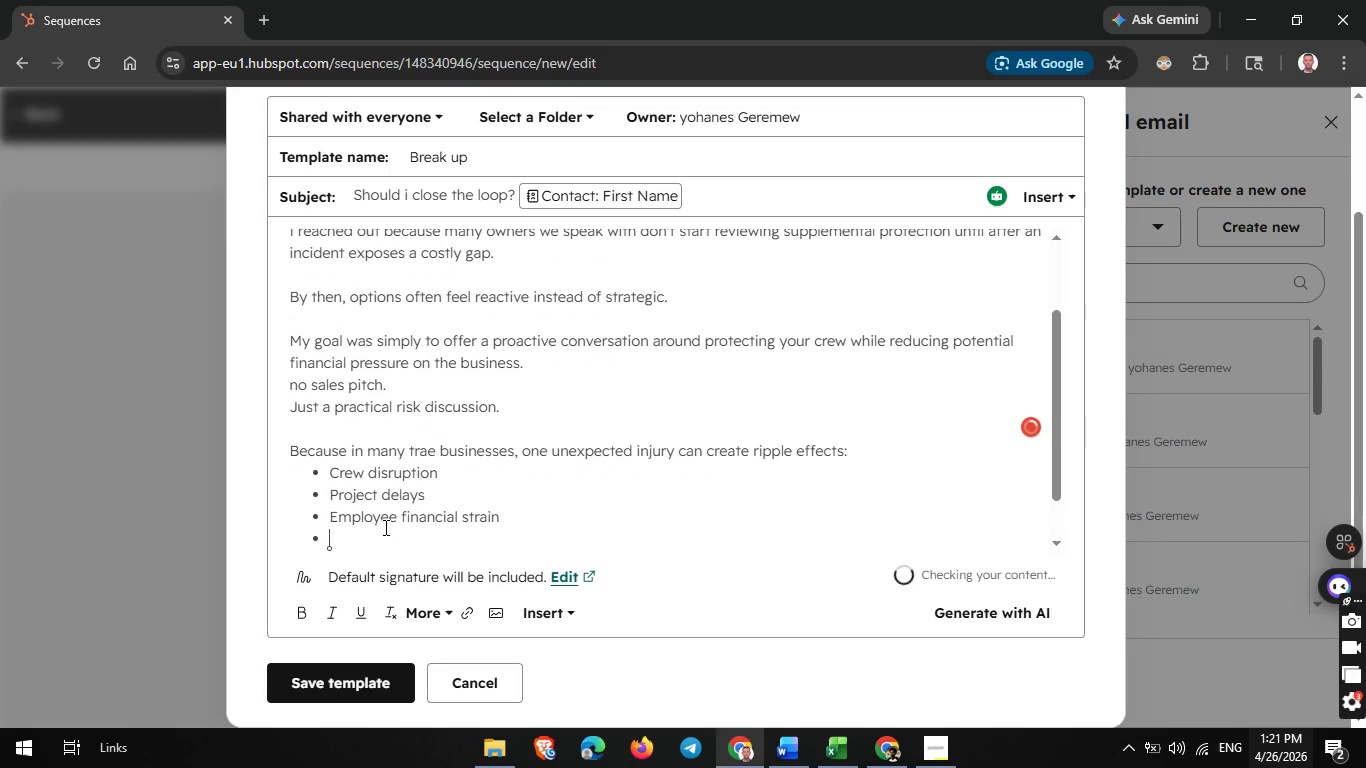 
type(Aded)
key(Backspace)
key(Backspace)
type(ded stress for ownershio)
key(Backspace)
type(p )
 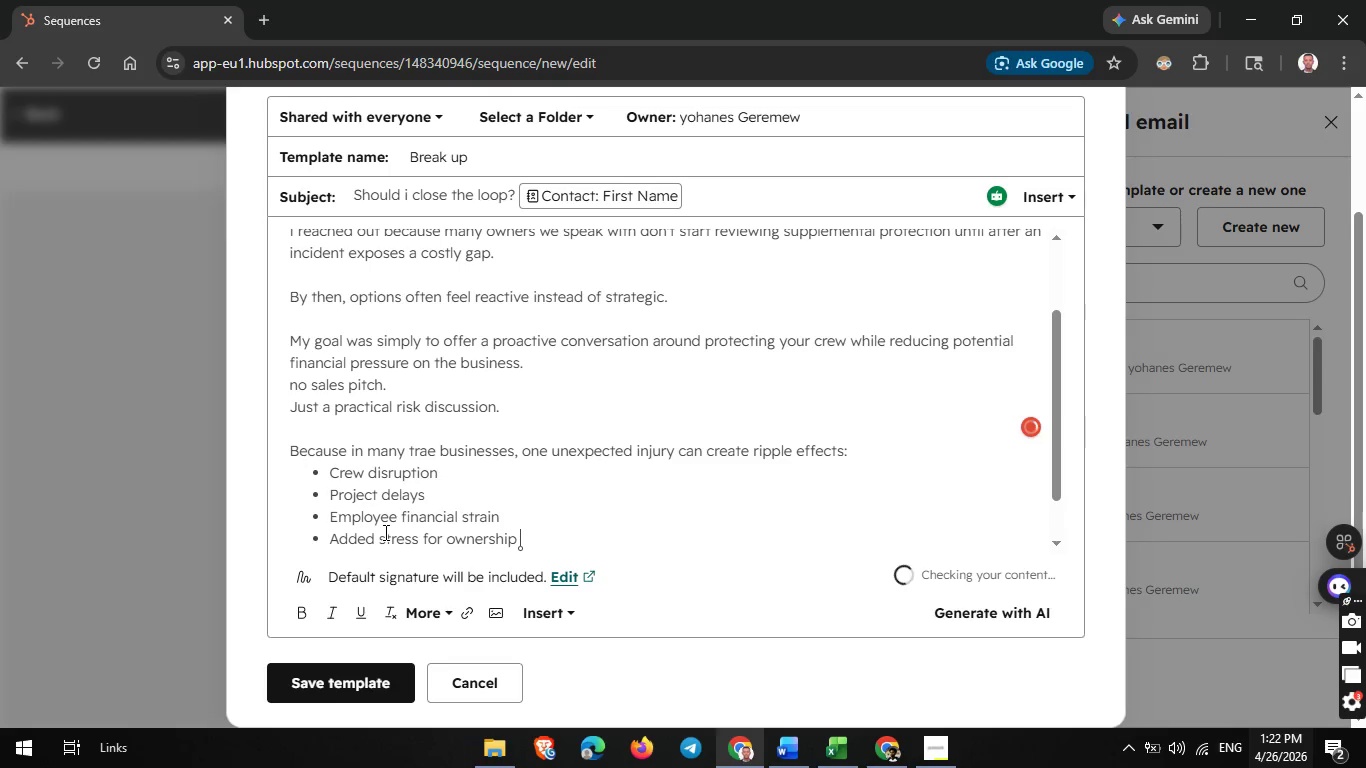 
key(Enter)
 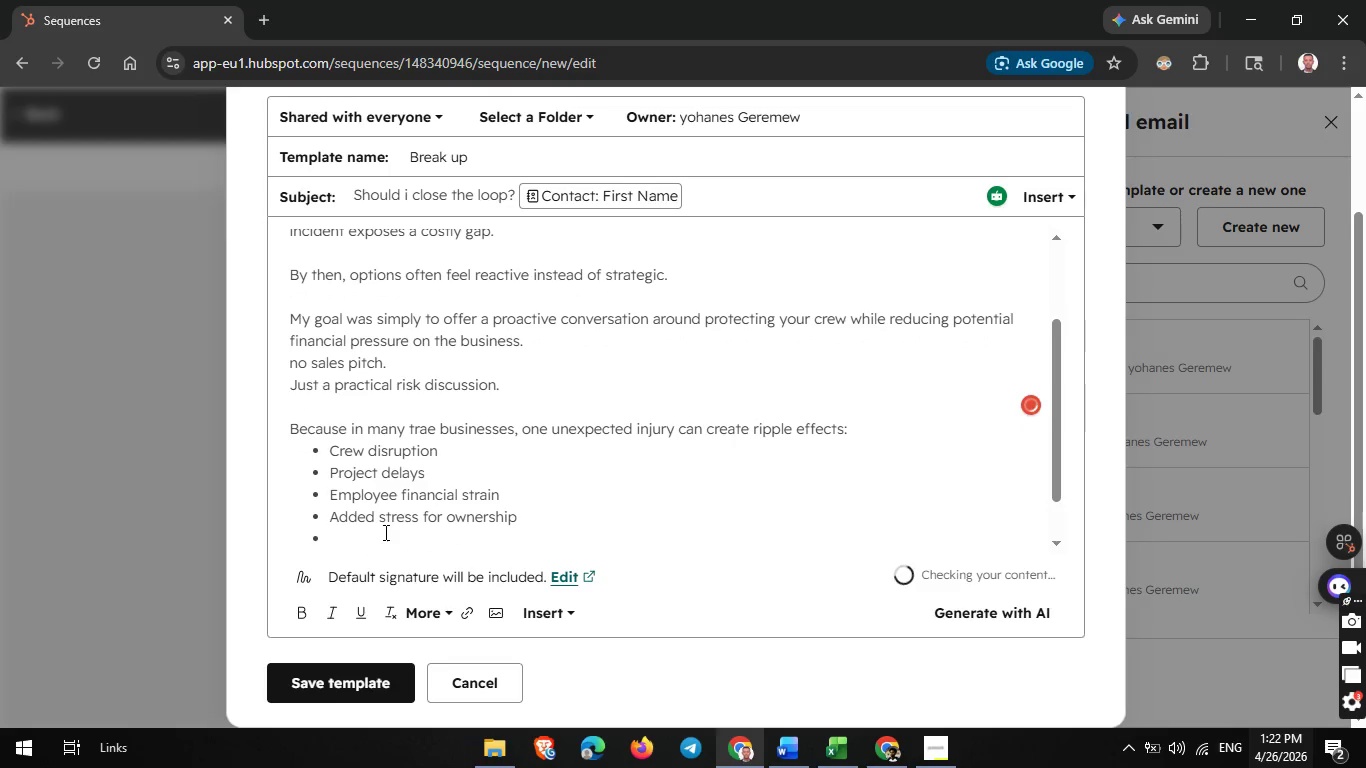 
type(Pressure on margins)
 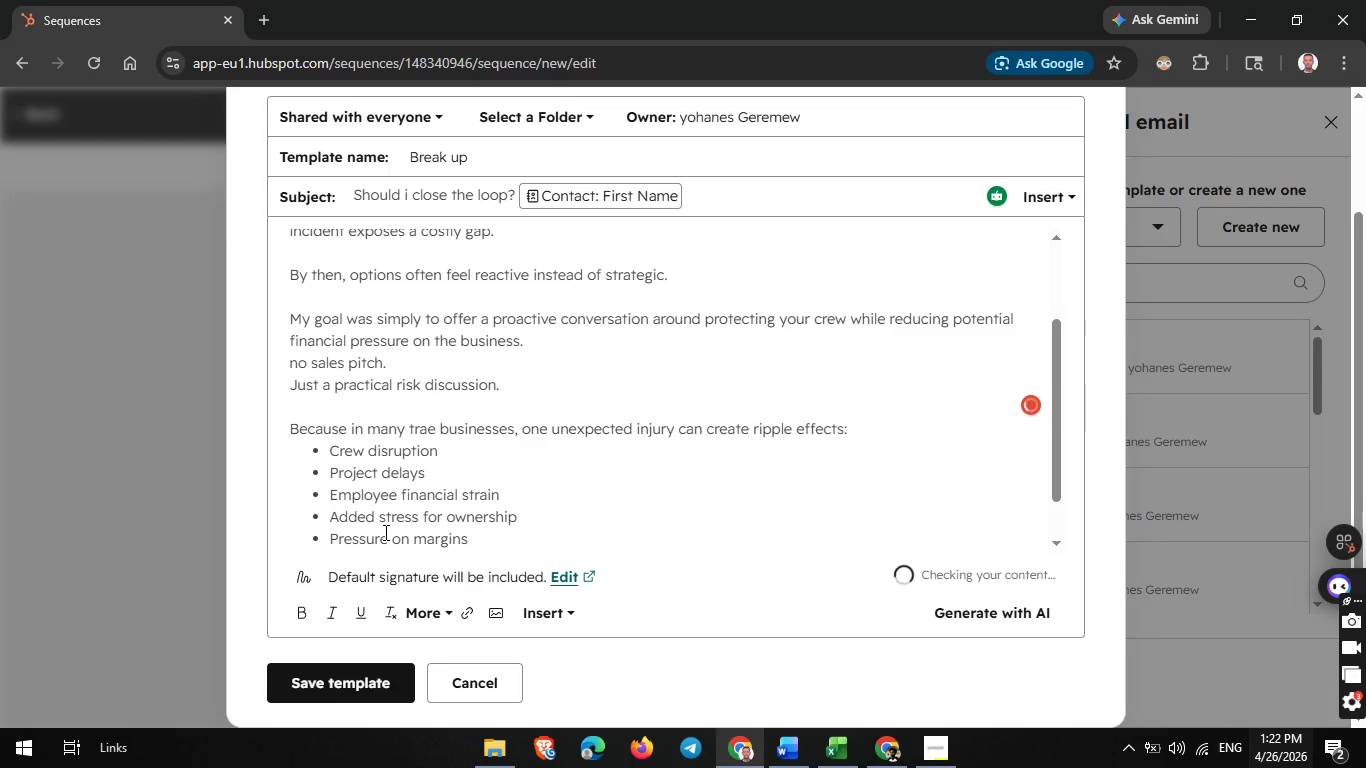 
key(Enter)
 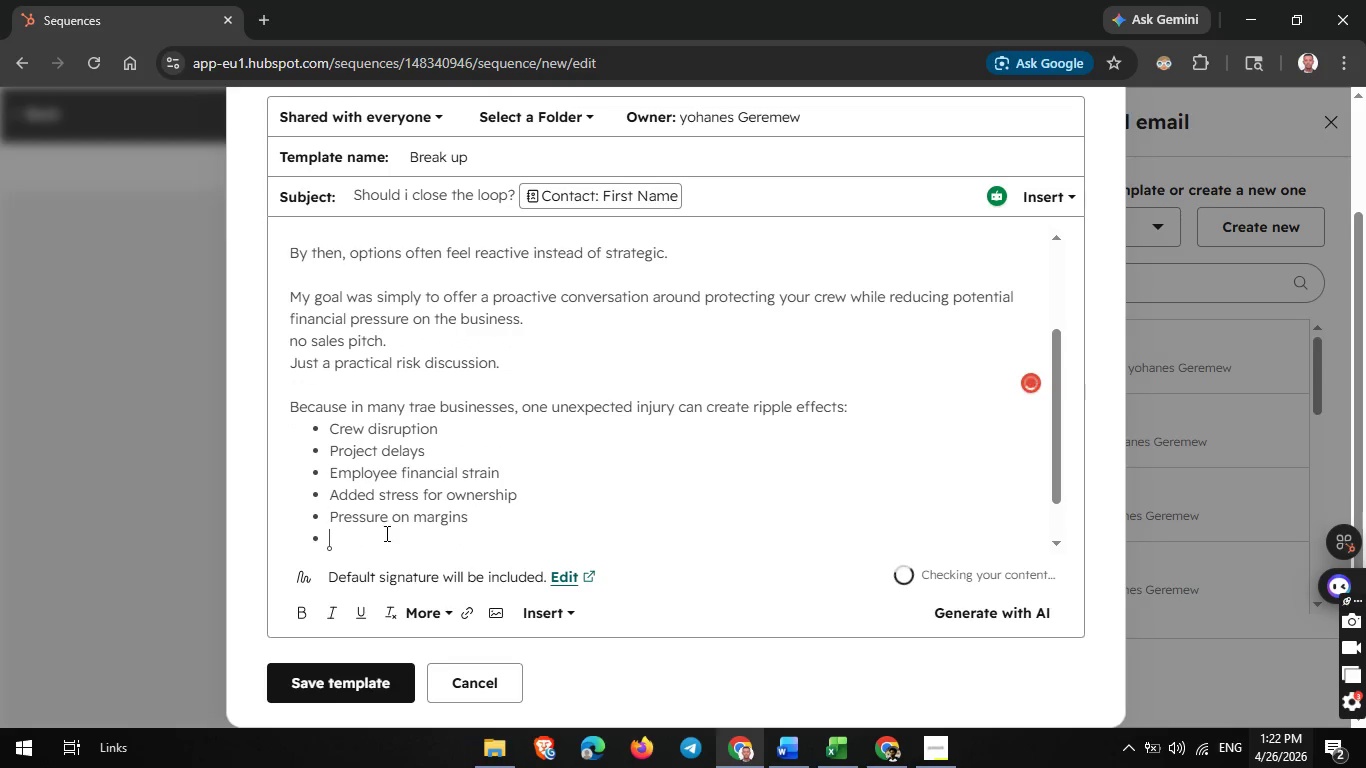 
key(Enter)
 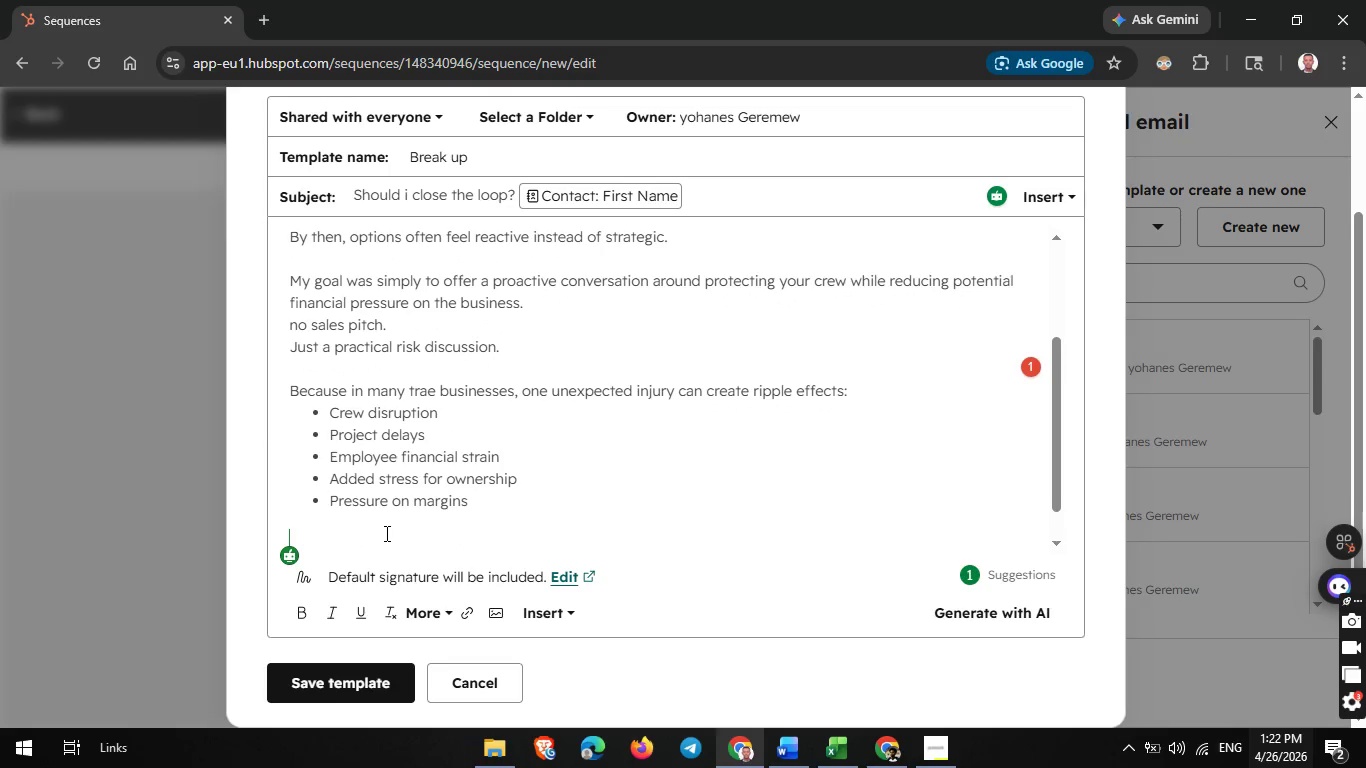 
wait(9.0)
 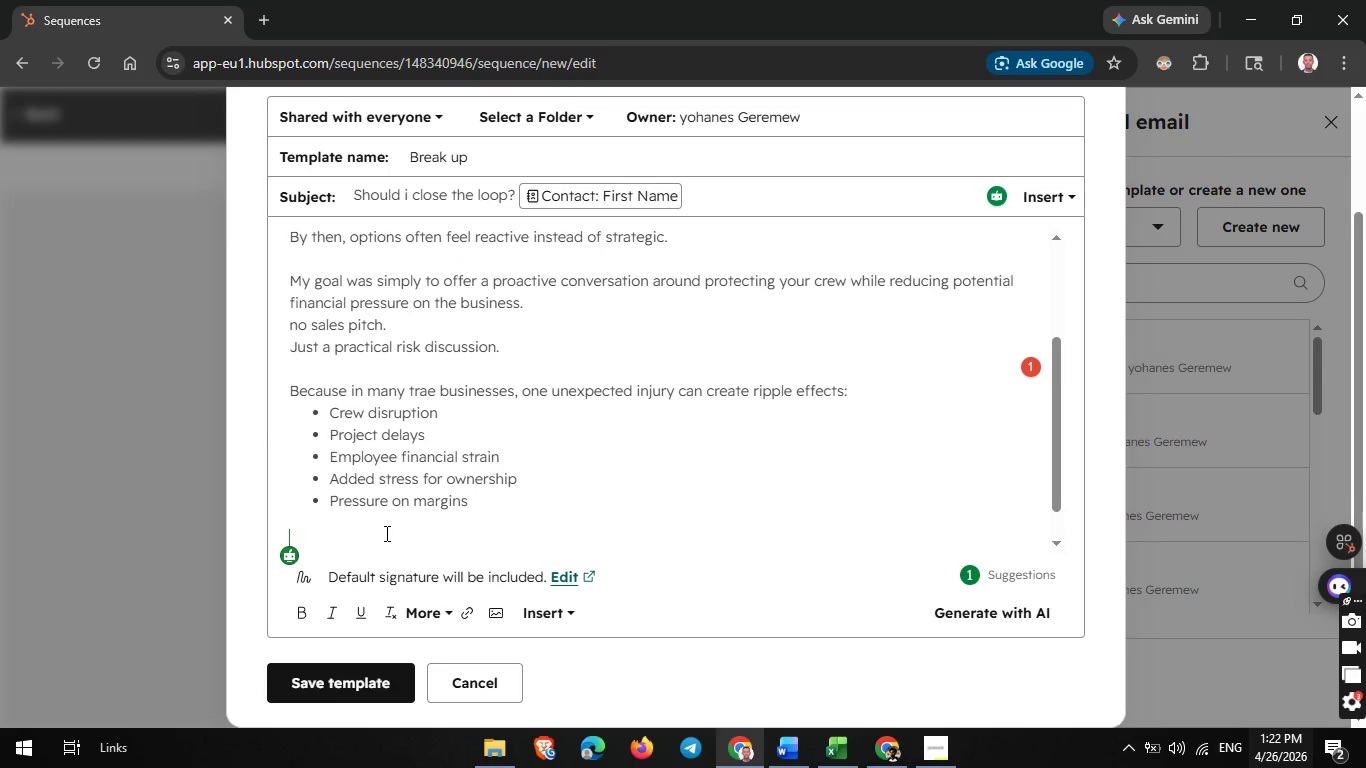 
type(AND FOR MANY OWNERS< REDUCING THOE)
key(Backspace)
type(se risks mate)
key(Backspace)
type(ters as much as generatintn)
key(Backspace)
key(Backspace)
type(n )
key(Backspace)
key(Backspace)
type(g new work.)
 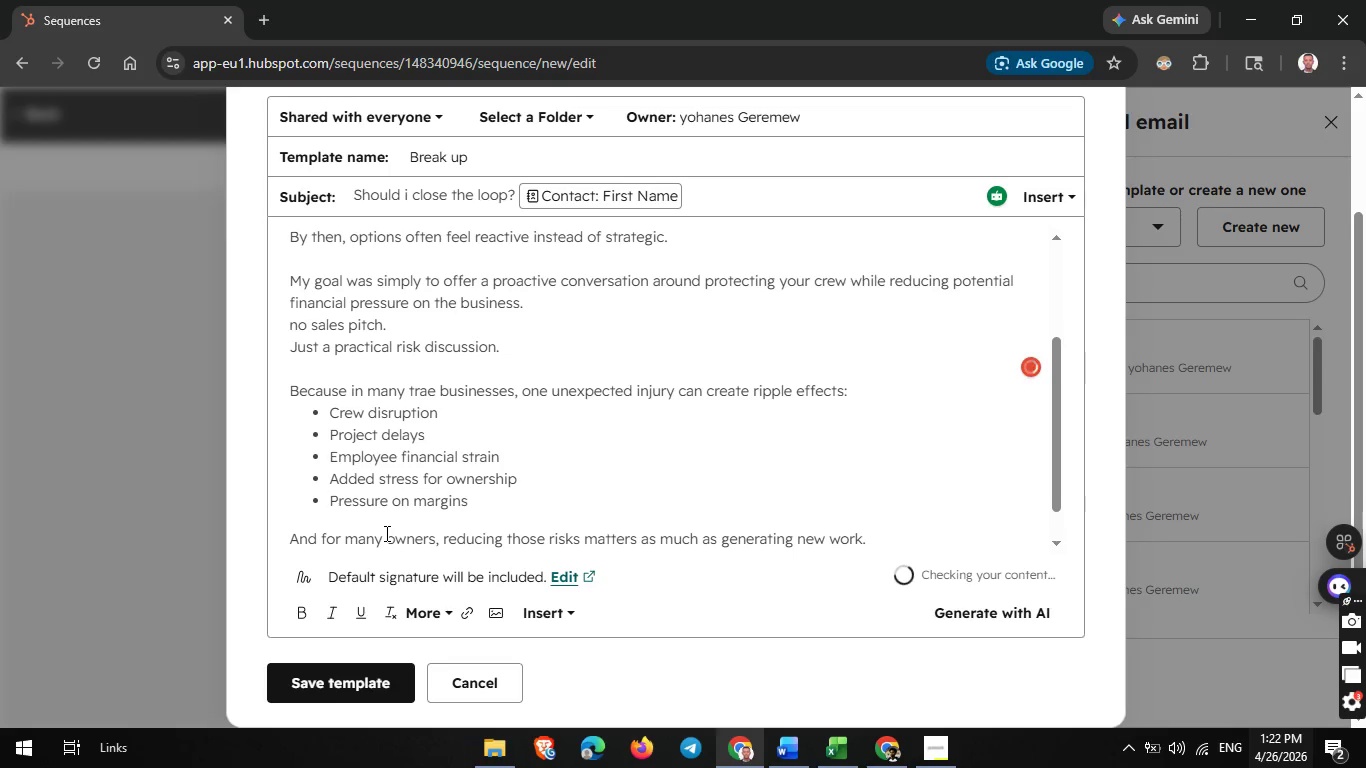 
key(Enter)
 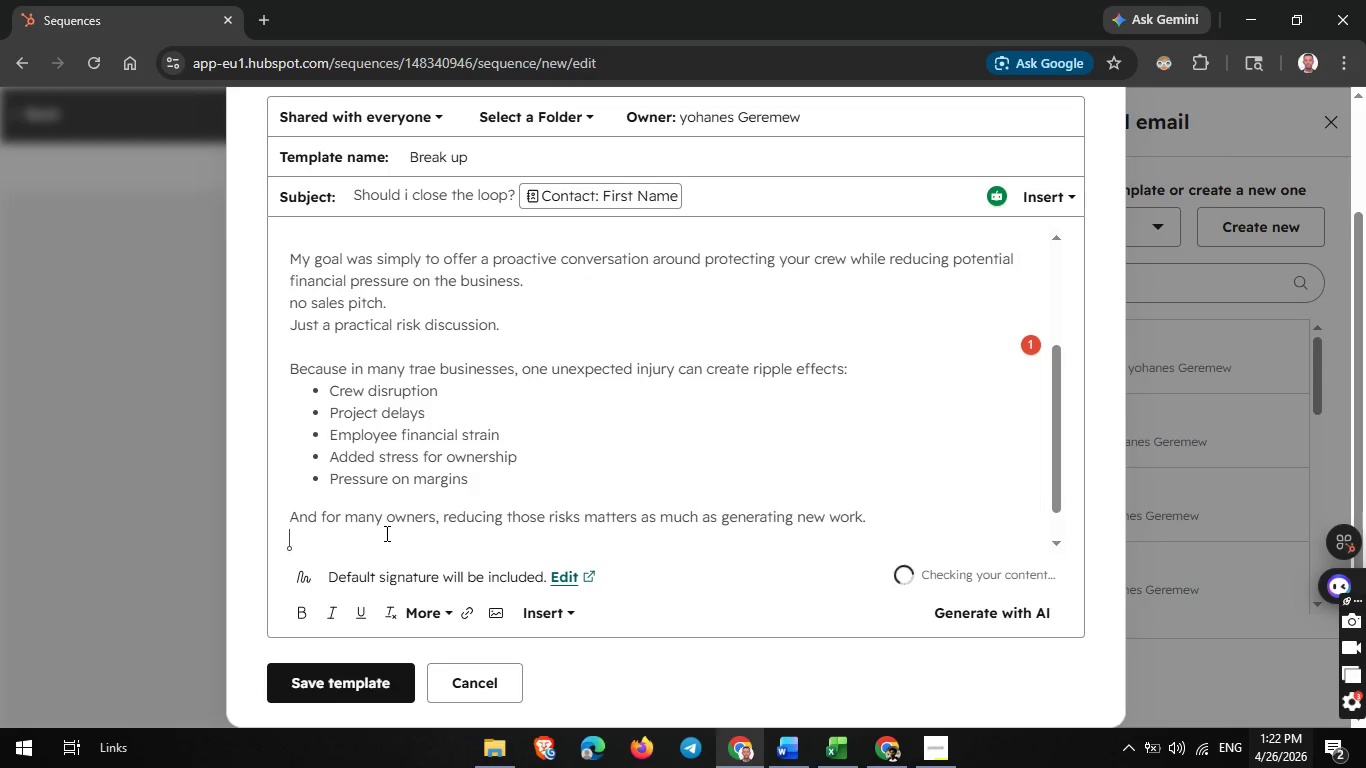 
hold_key(key=ShiftRight, duration=0.55)
 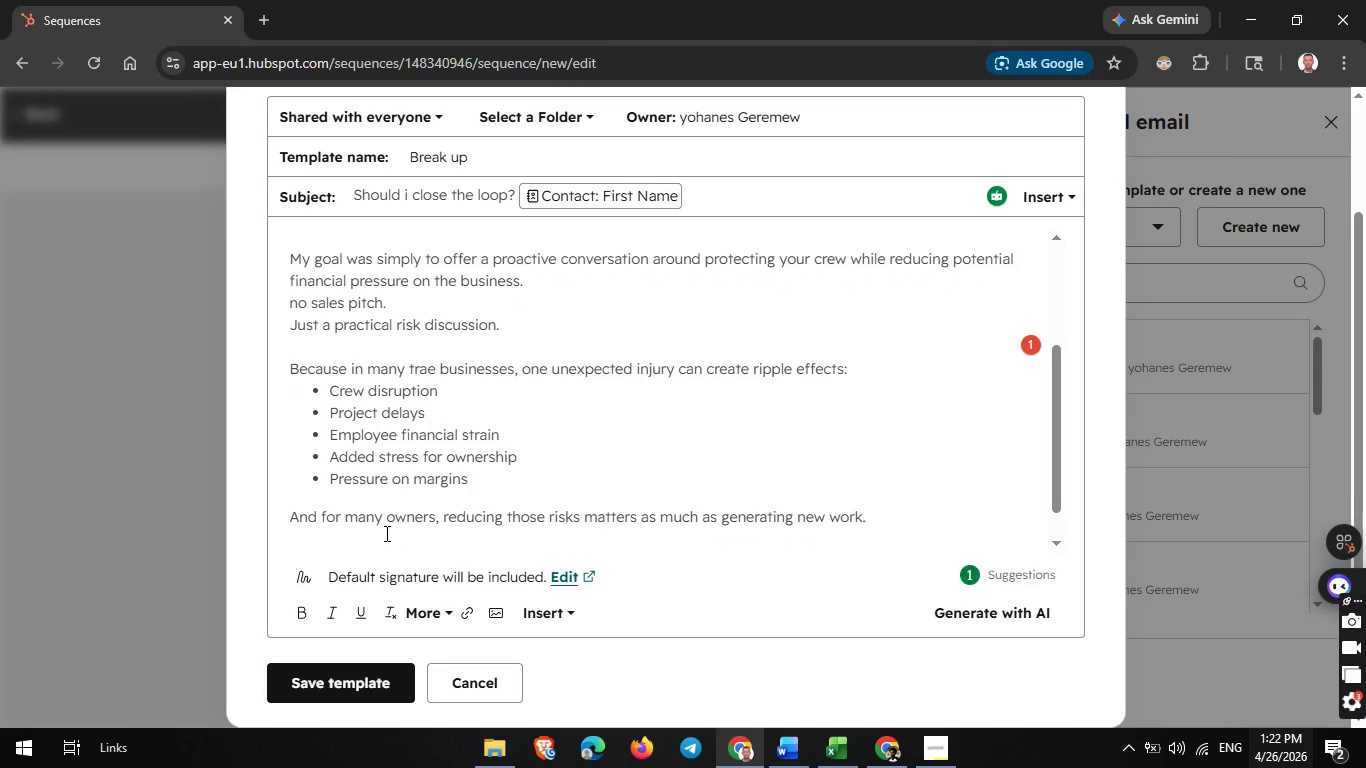 
type(If reviewing these exposures is not something you are docu)
key(Backspace)
key(Backspace)
key(Backspace)
key(Backspace)
key(Backspace)
type( focused on right now, i)
key(Backspace)
type(I completely undersa)
key(Backspace)
type(tand.)
 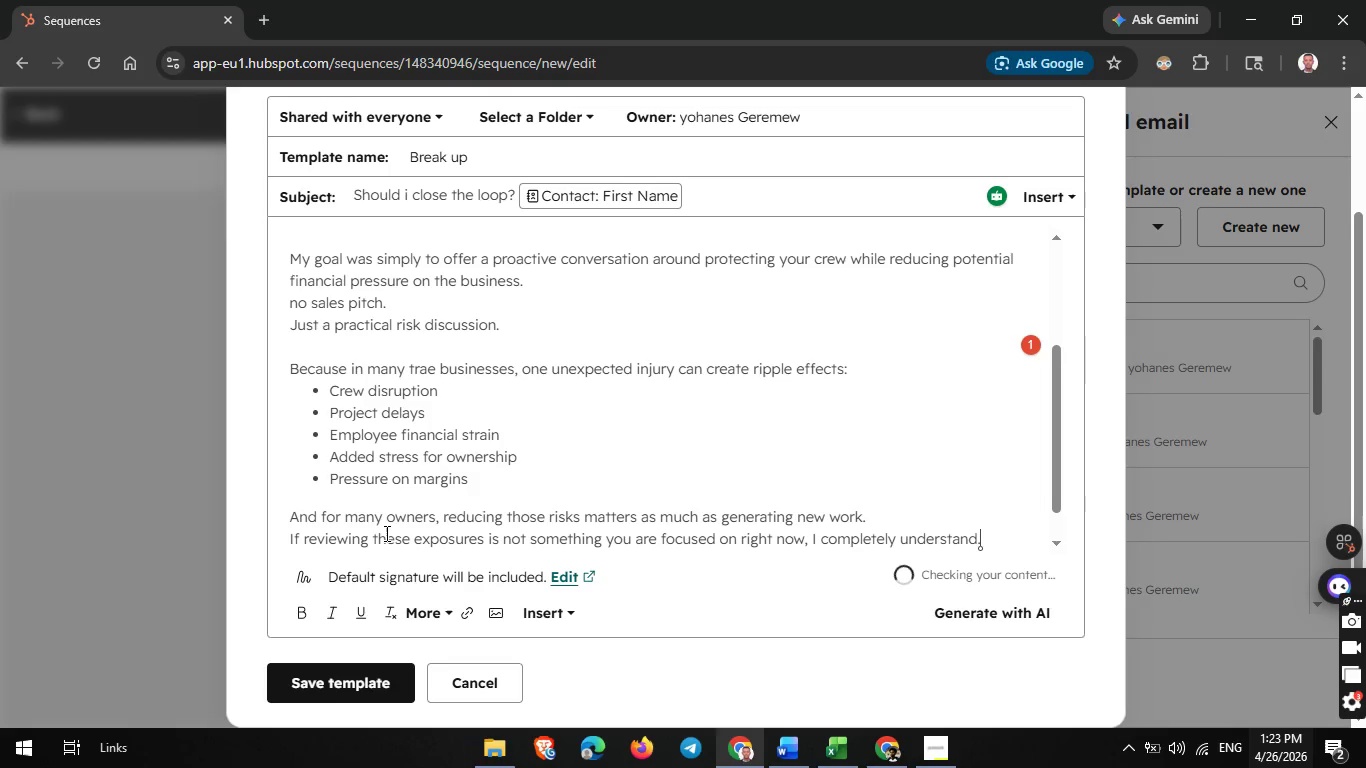 
key(Enter)
 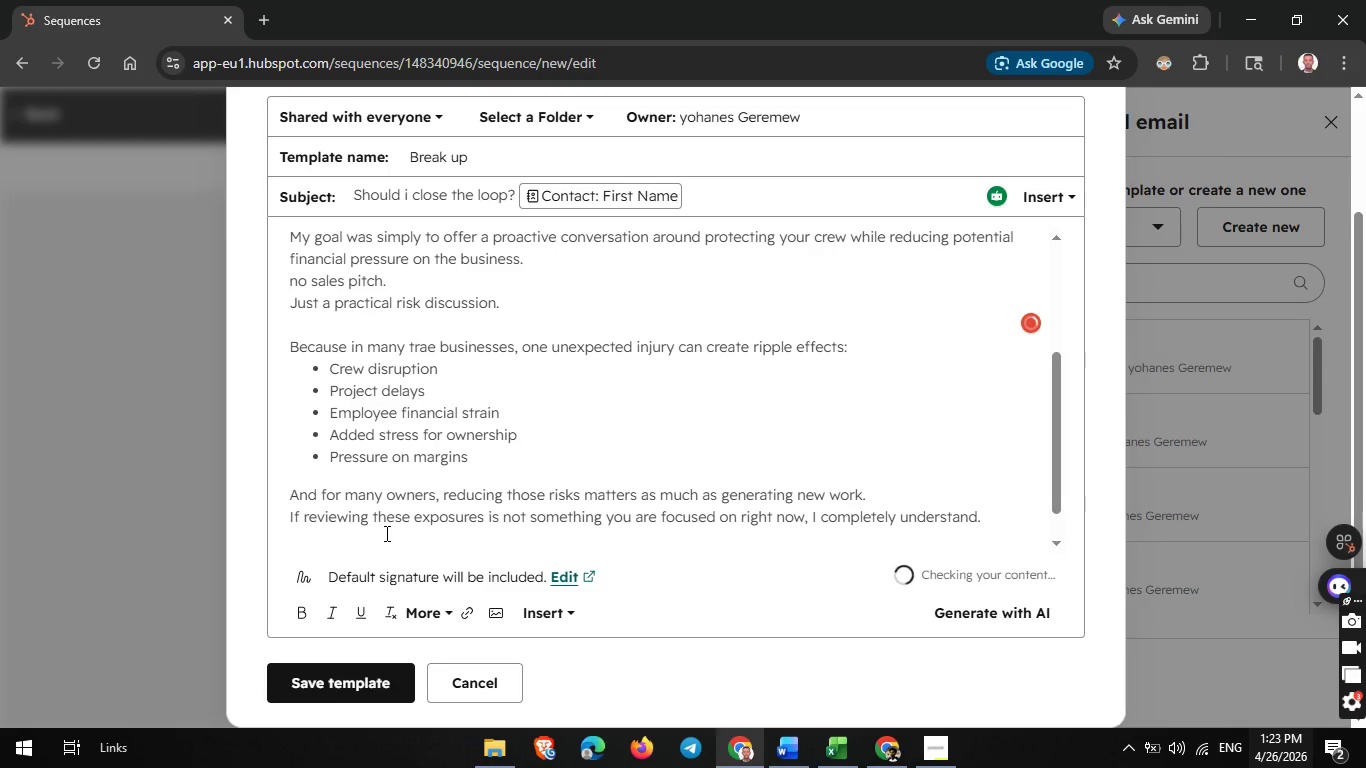 
type(Y)
key(Backspace)
type(Timeing )
key(Backspace)
key(Backspace)
key(Backspace)
key(Backspace)
key(Backspace)
type(ing M)
key(Backspace)
type(matters.)
 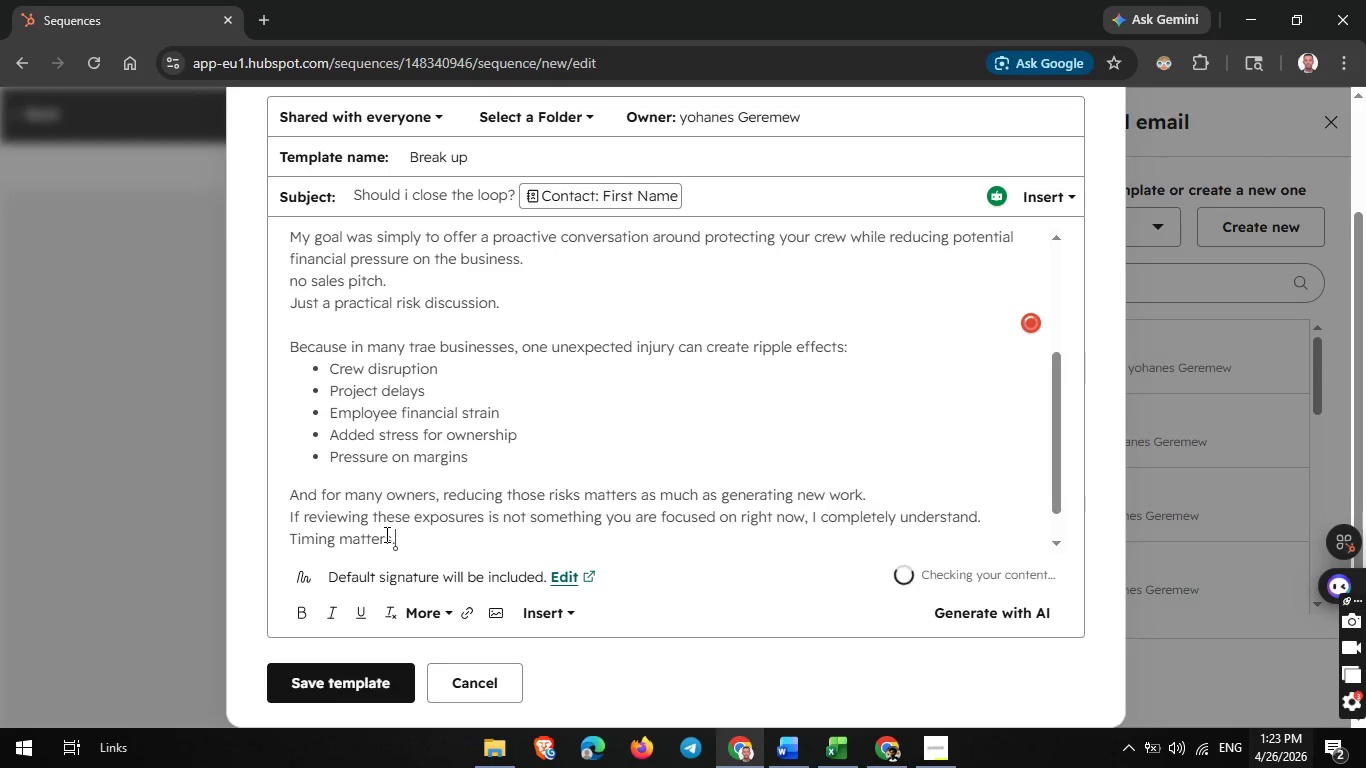 
key(Enter)
 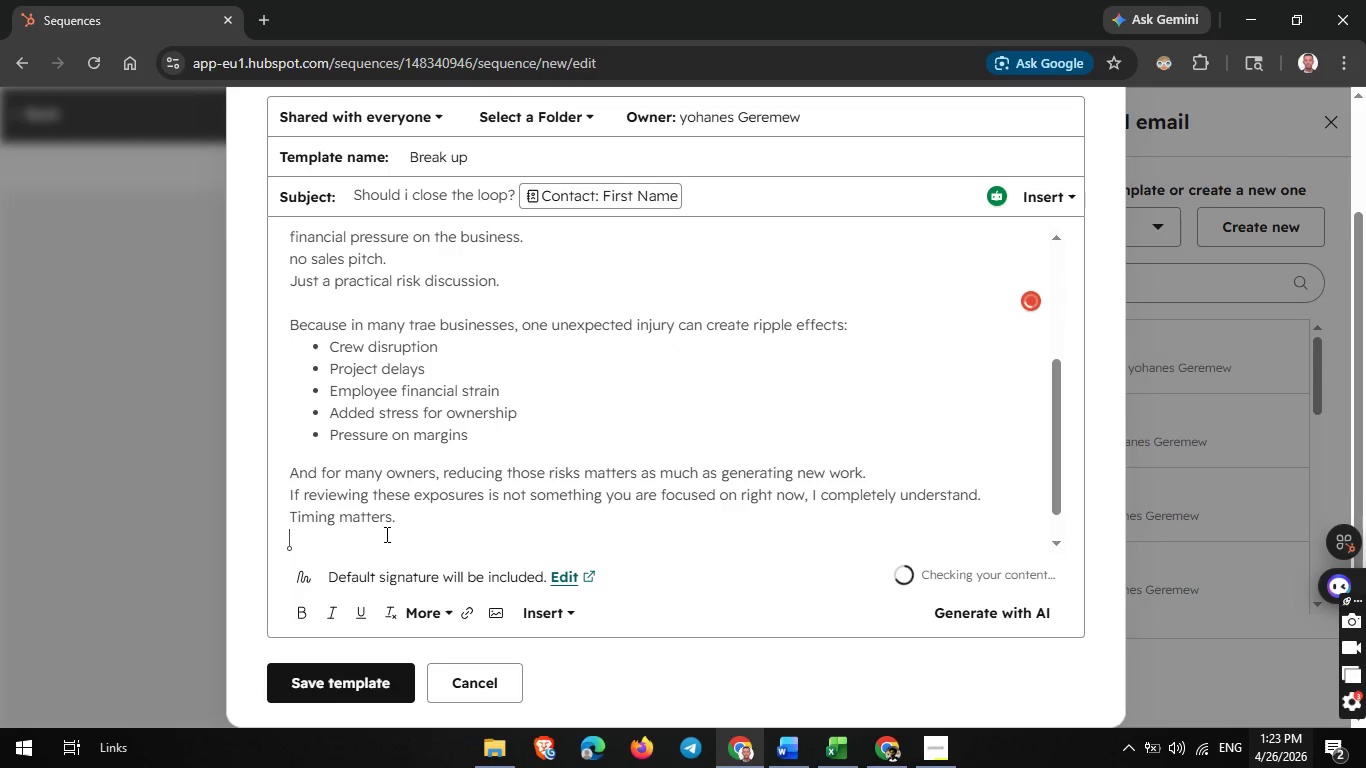 
type(Best,)
 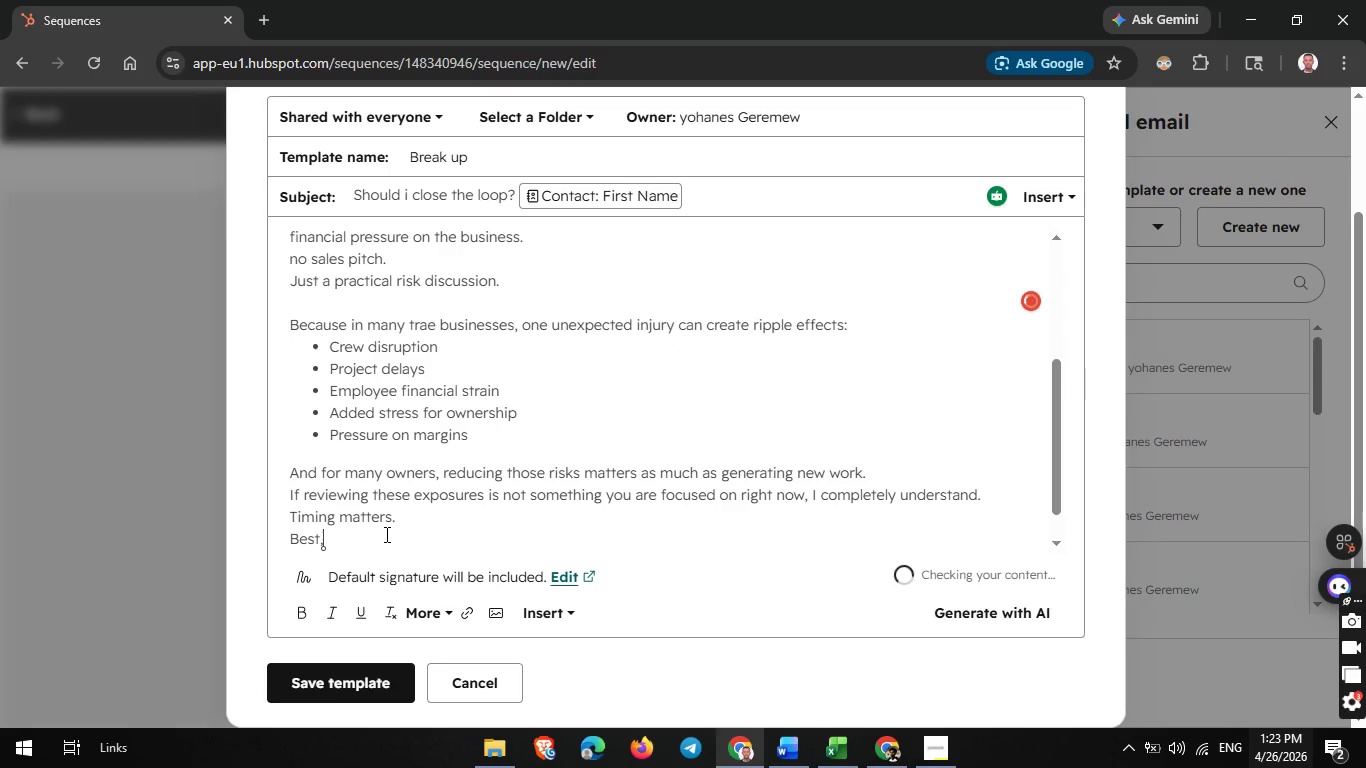 
key(Enter)
 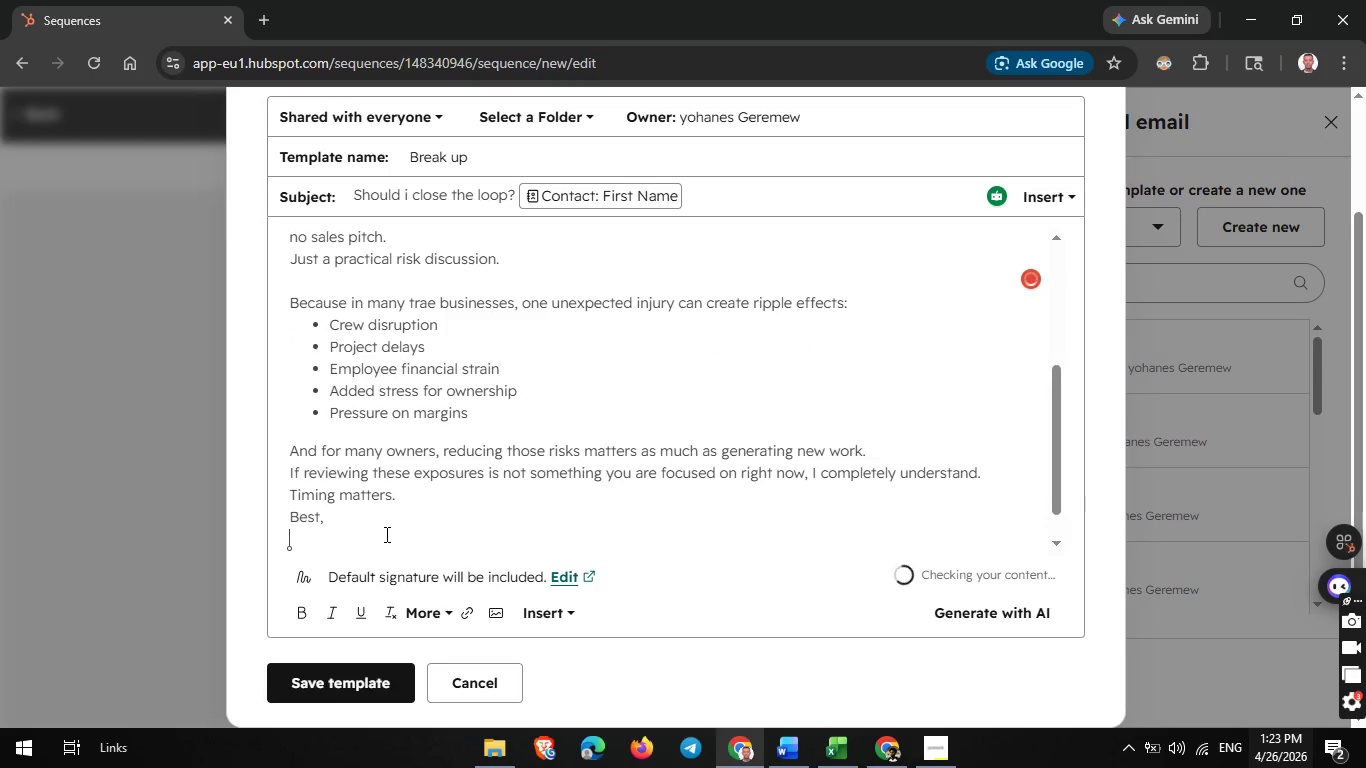 
type(Matia)
key(Backspace)
type(ys )
key(Backspace)
key(Backspace)
type(as derke)
key(Backspace)
key(Backspace)
type(je)
key(Backspace)
key(Backspace)
type(eje)
 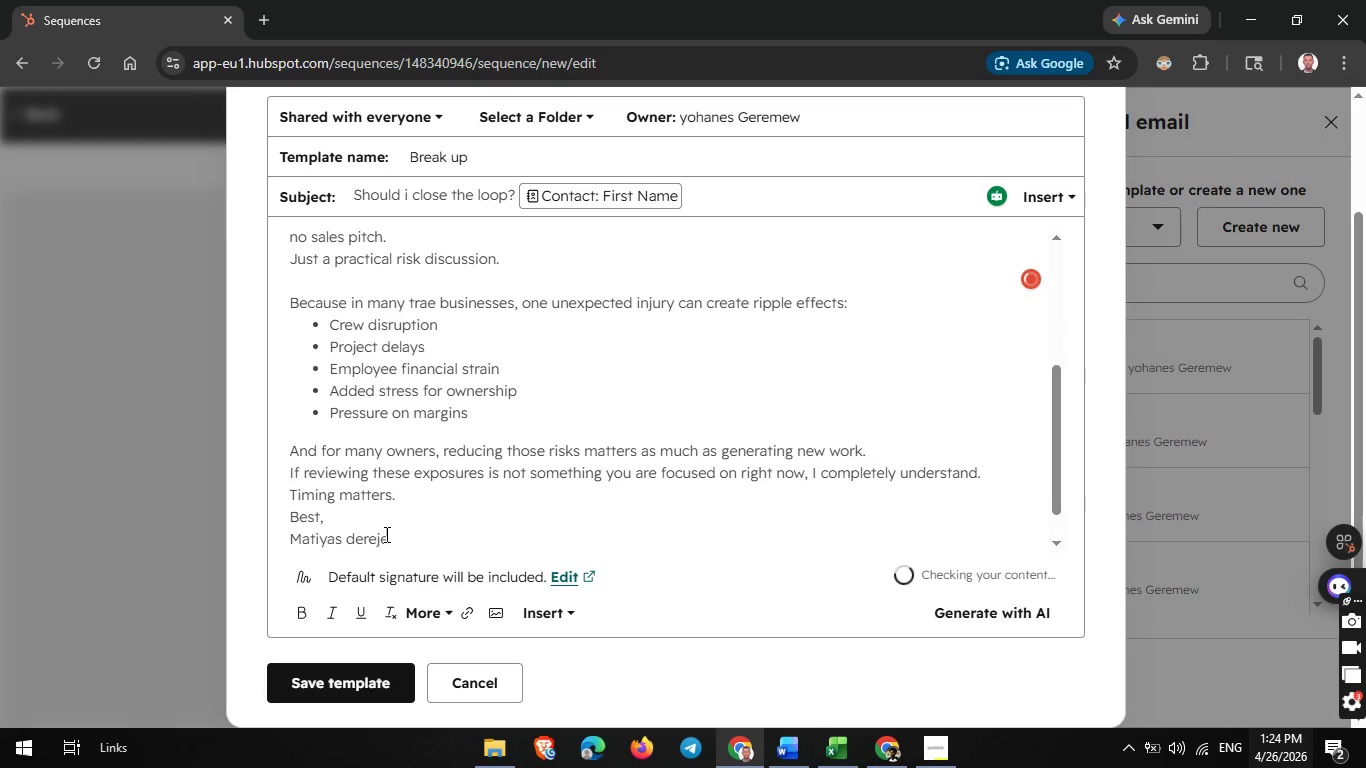 
scroll: coordinate [385, 534], scroll_direction: down, amount: 2.0
 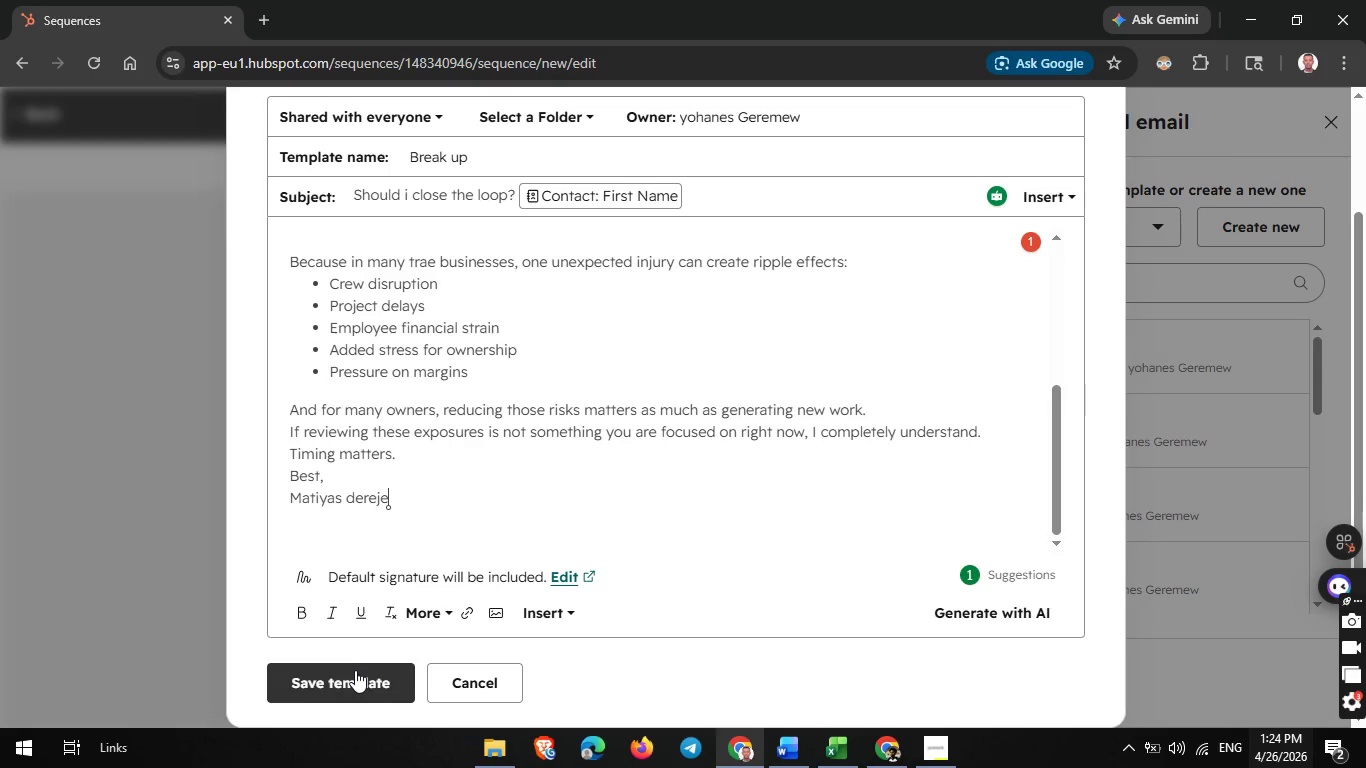 
left_click([355, 670])
 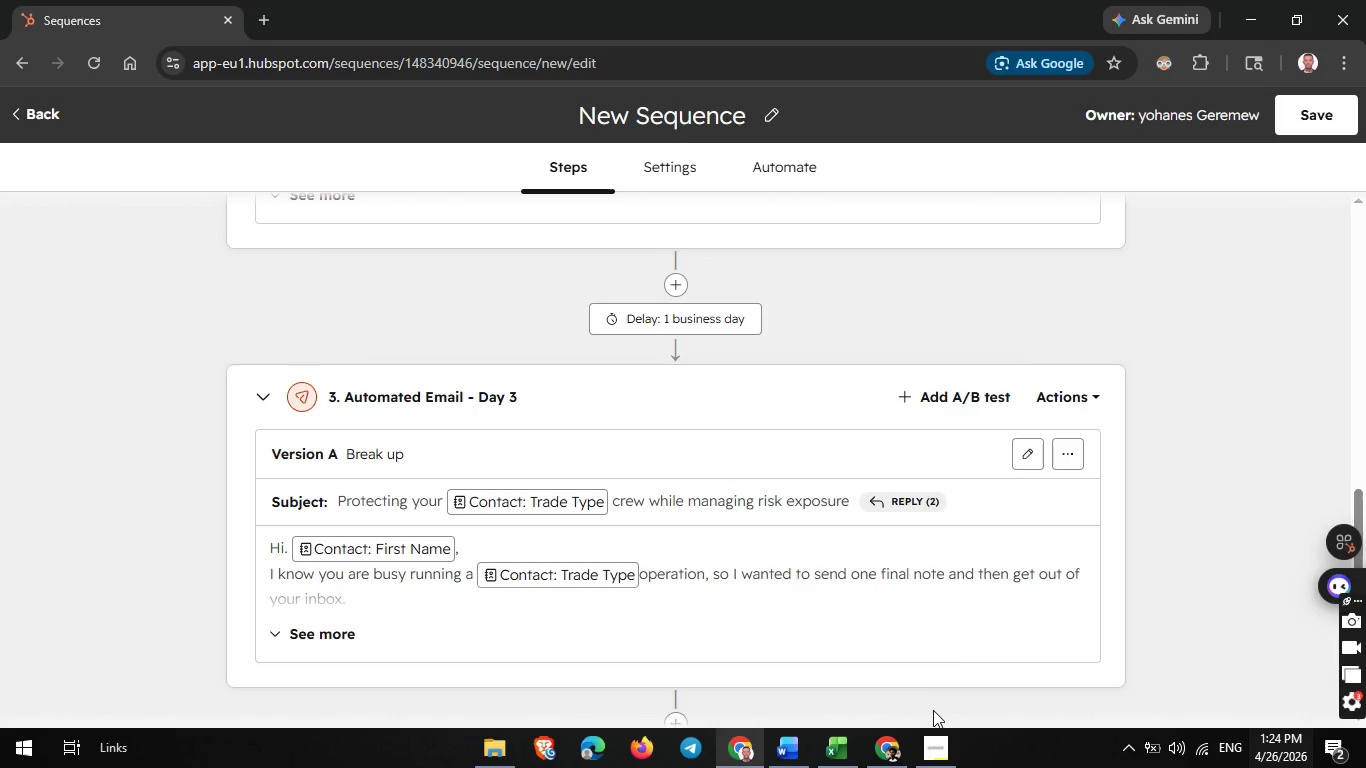 
left_click([932, 741])